 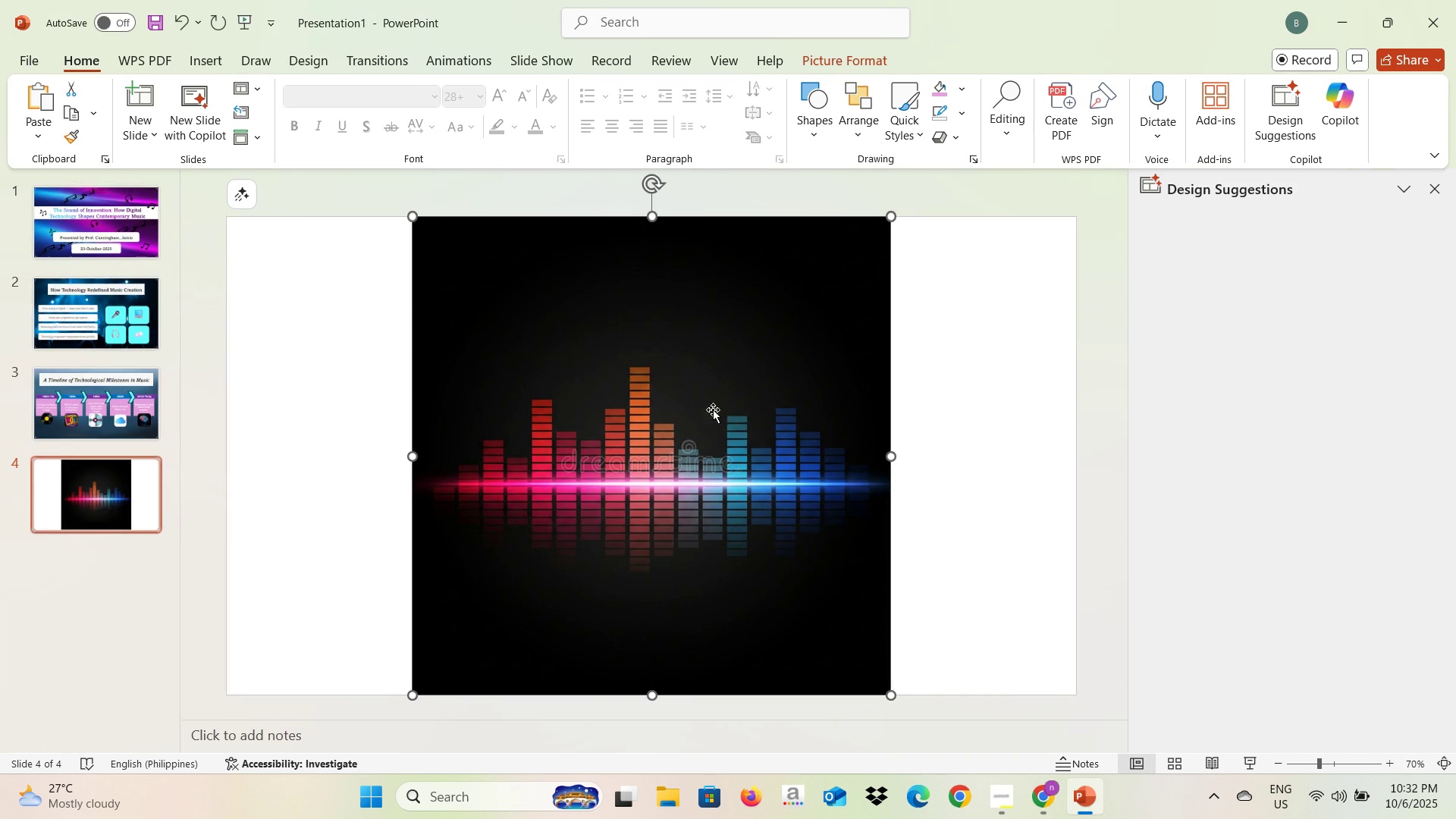 
key(Alt+AltLeft)
 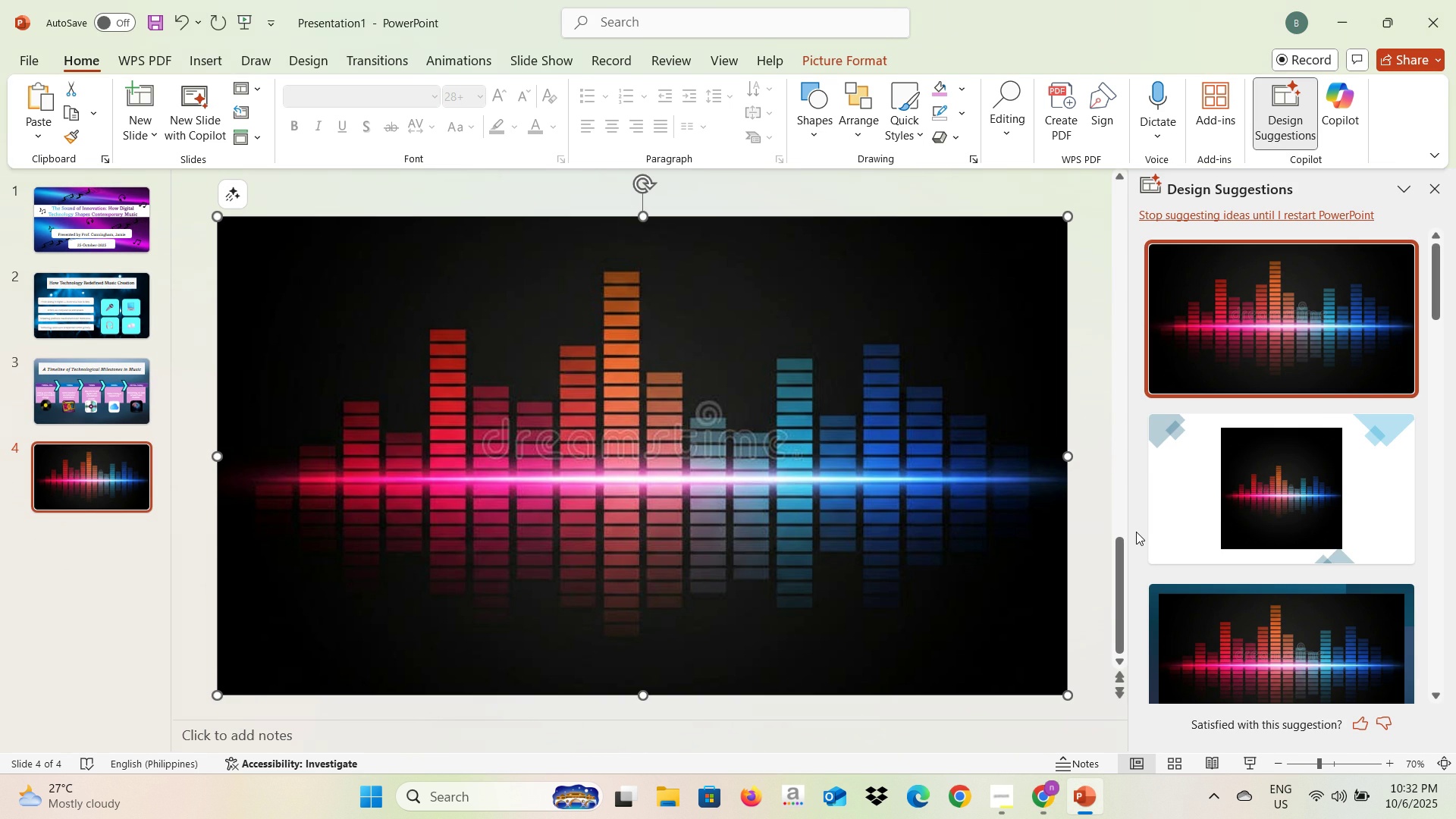 
key(Alt+Tab)
 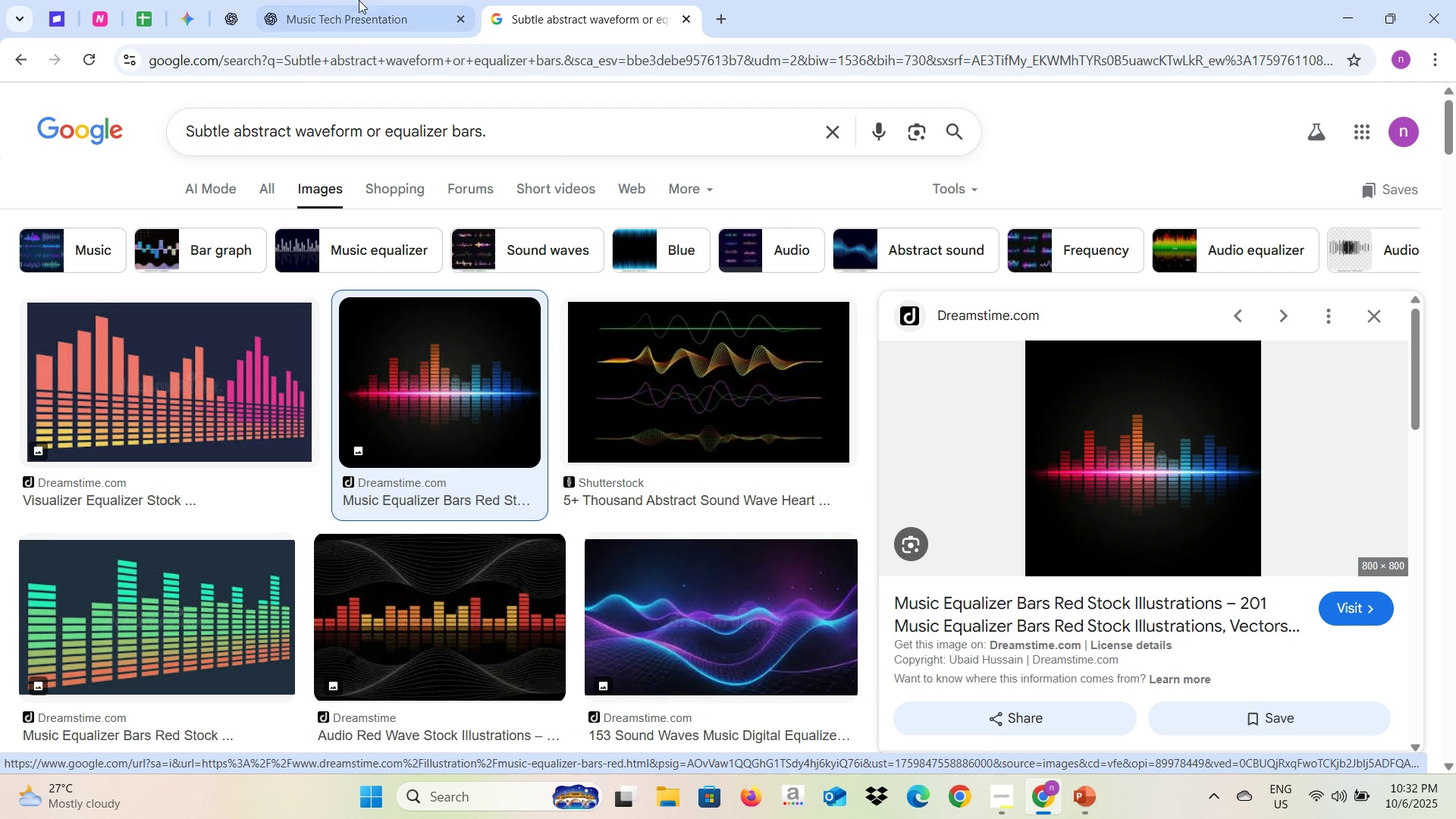 
left_click([351, 0])
 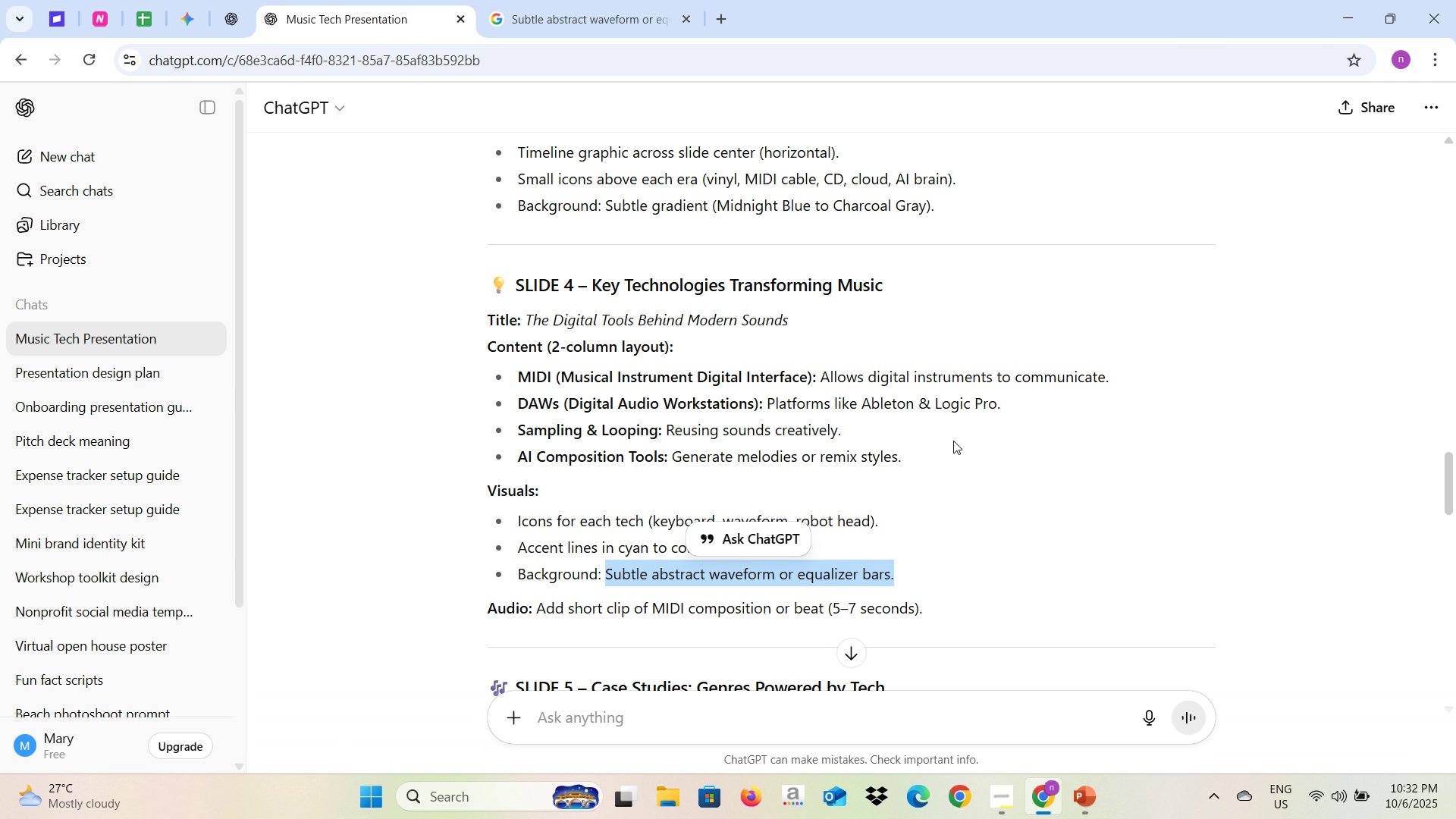 
left_click([1078, 473])
 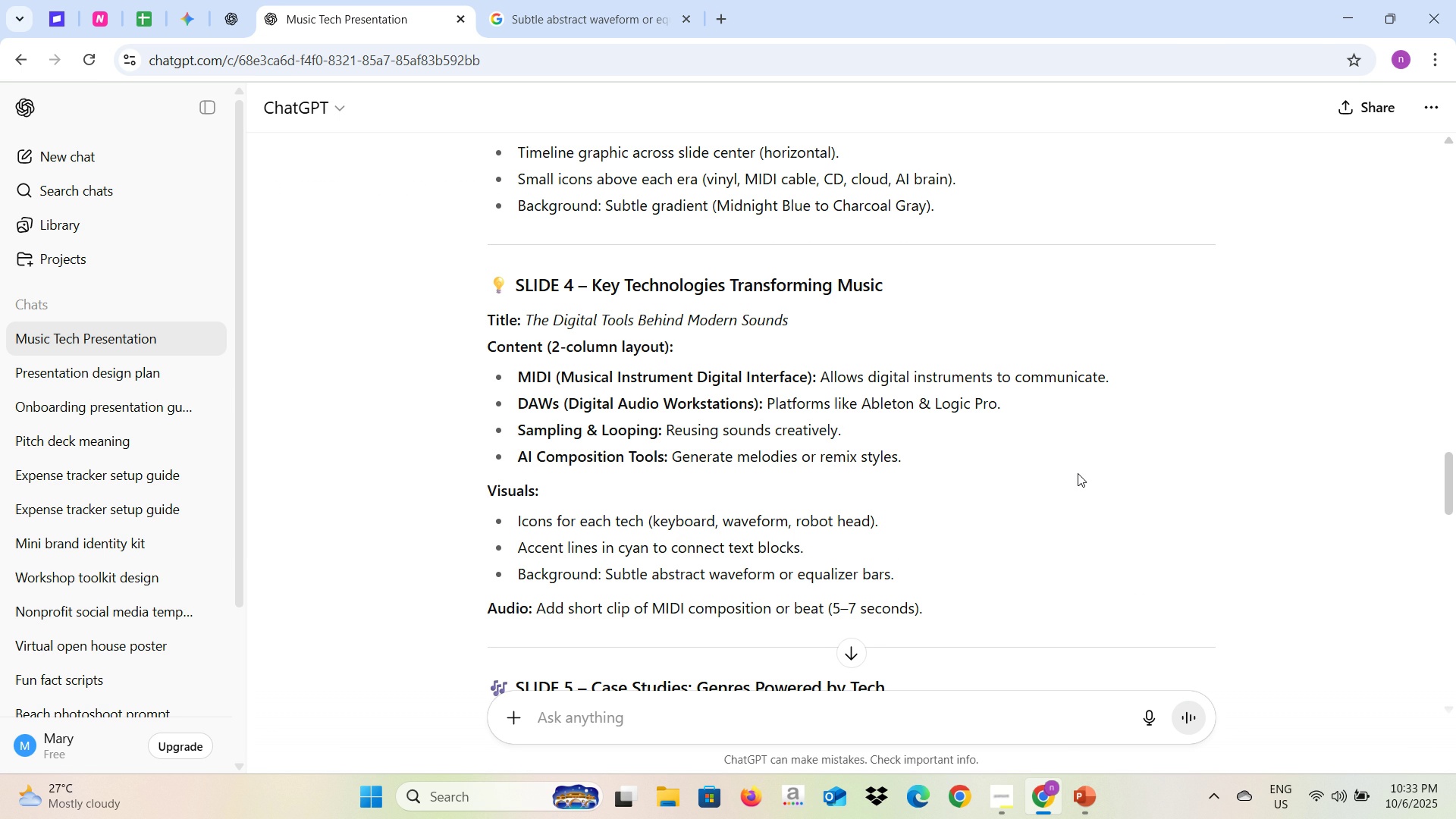 
wait(13.52)
 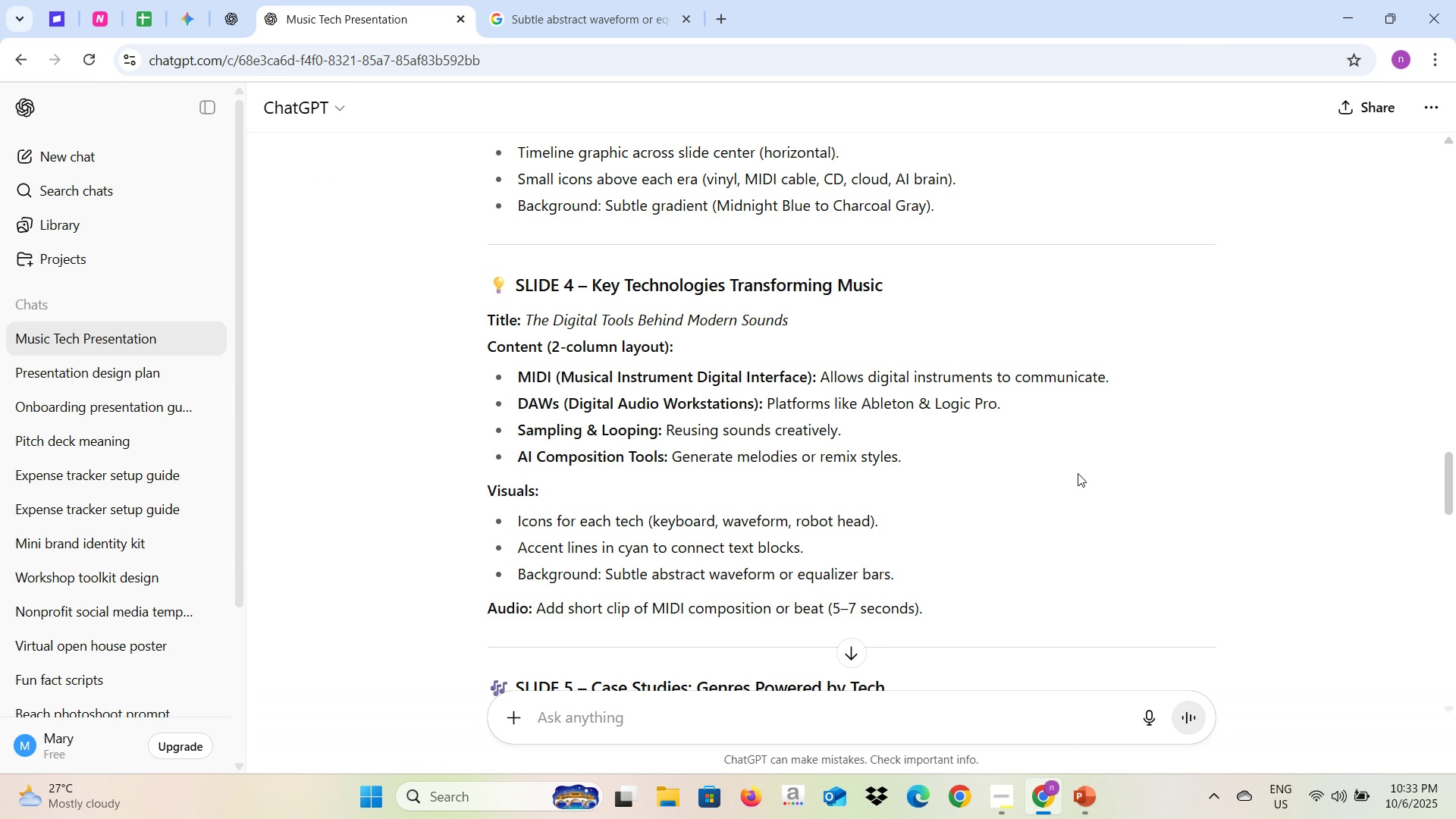 
key(Alt+AltLeft)
 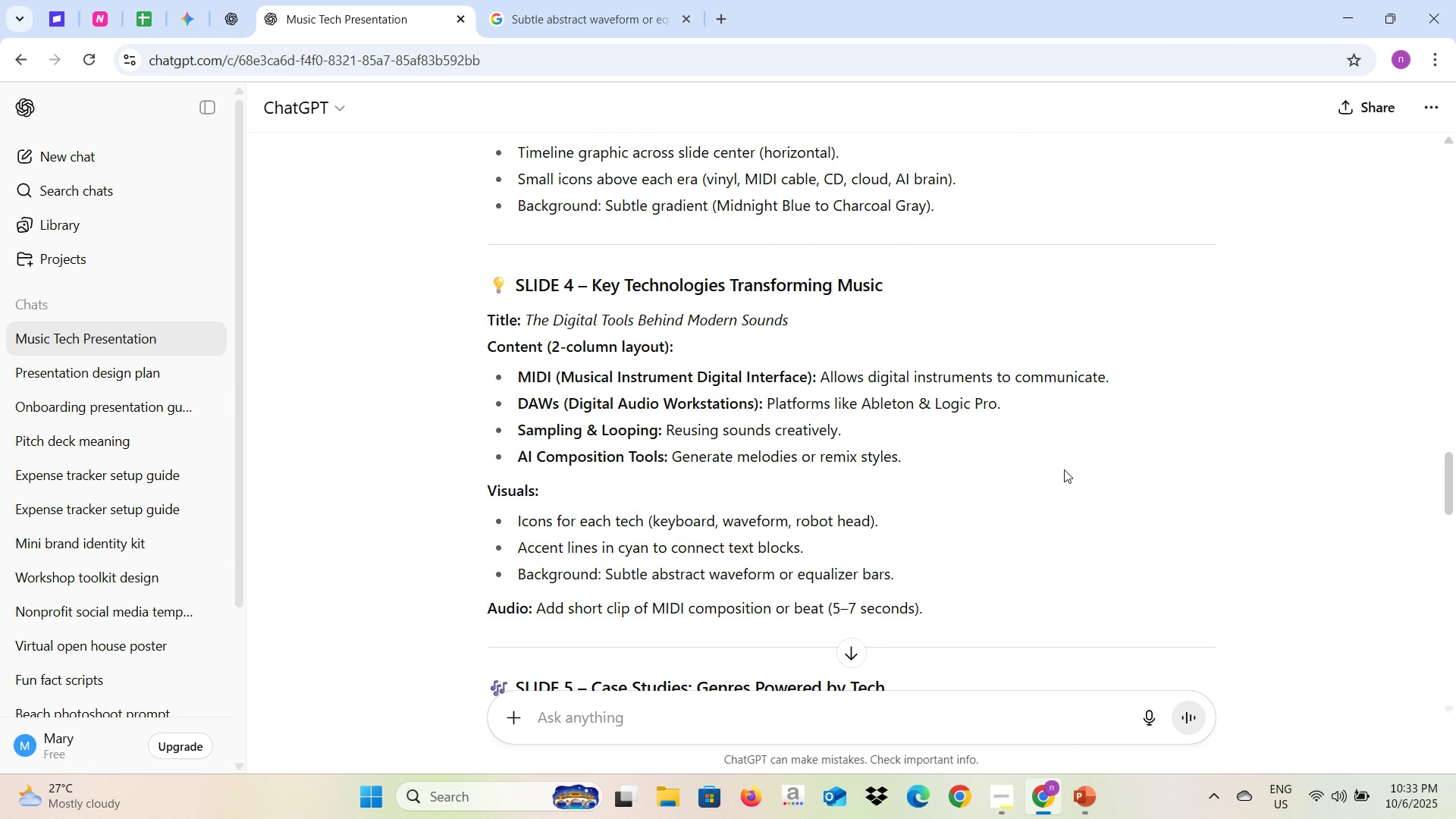 
key(Alt+Tab)
 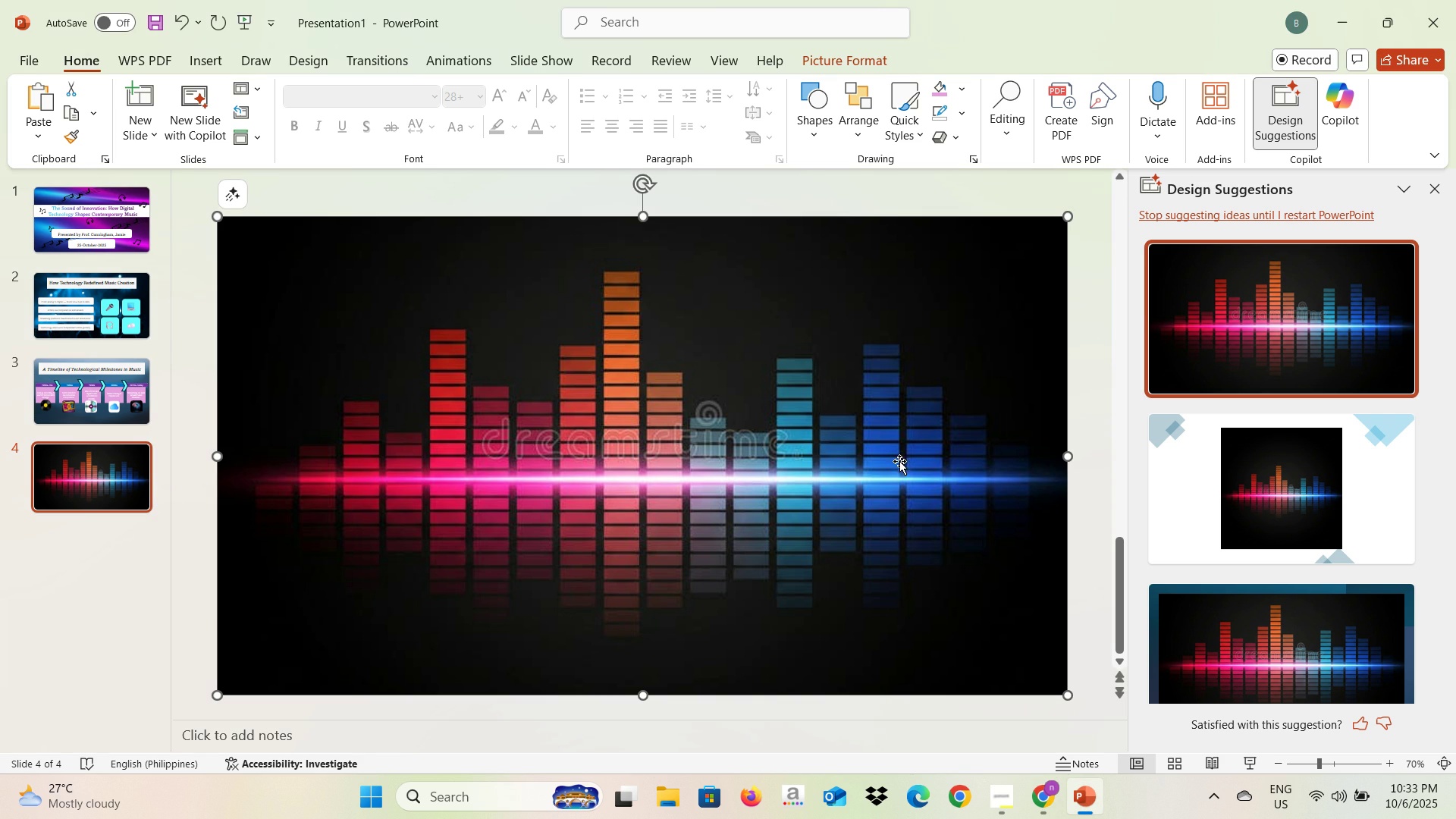 
key(Alt+AltLeft)
 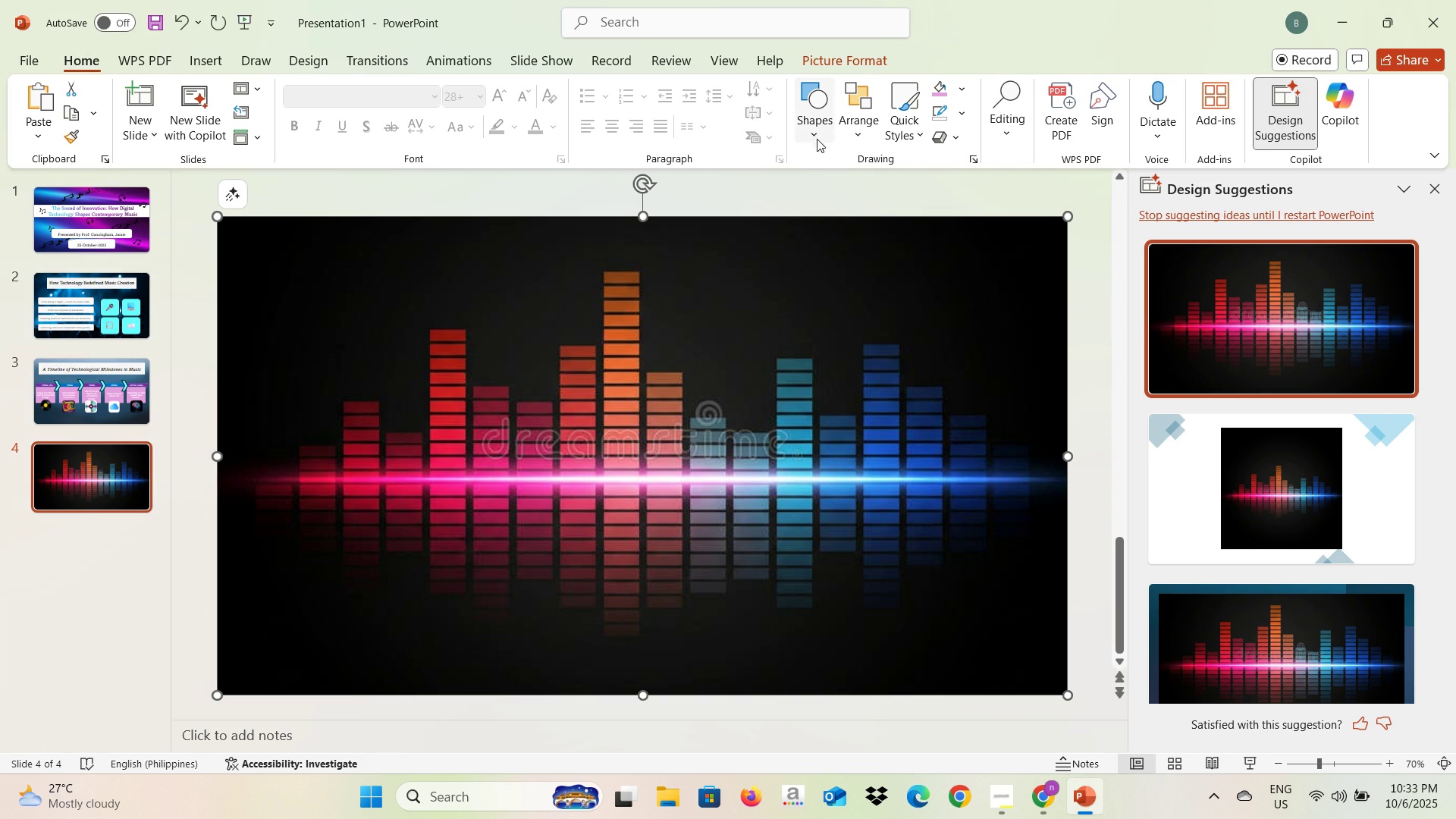 
key(Alt+Tab)
 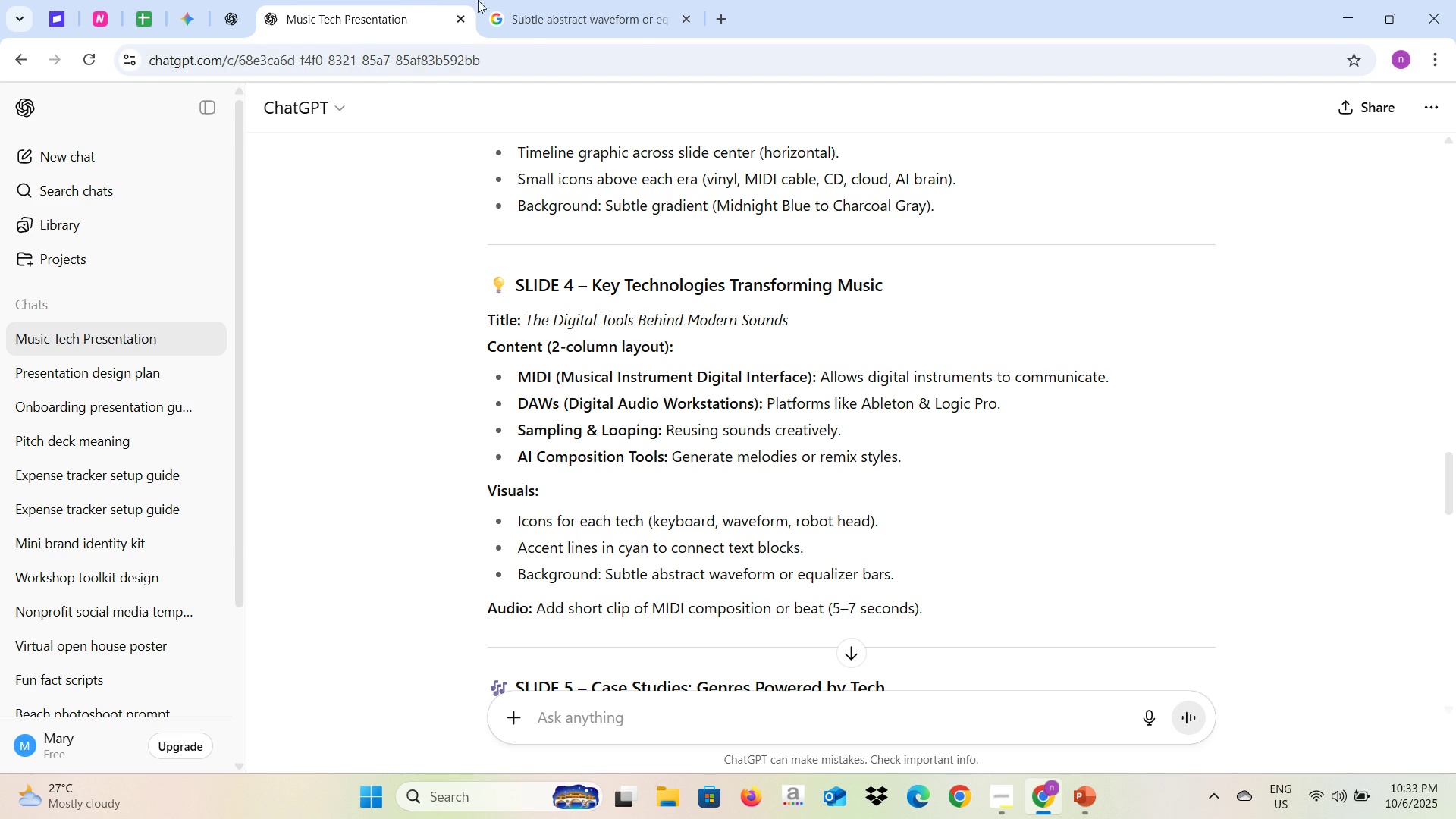 
left_click([527, 0])
 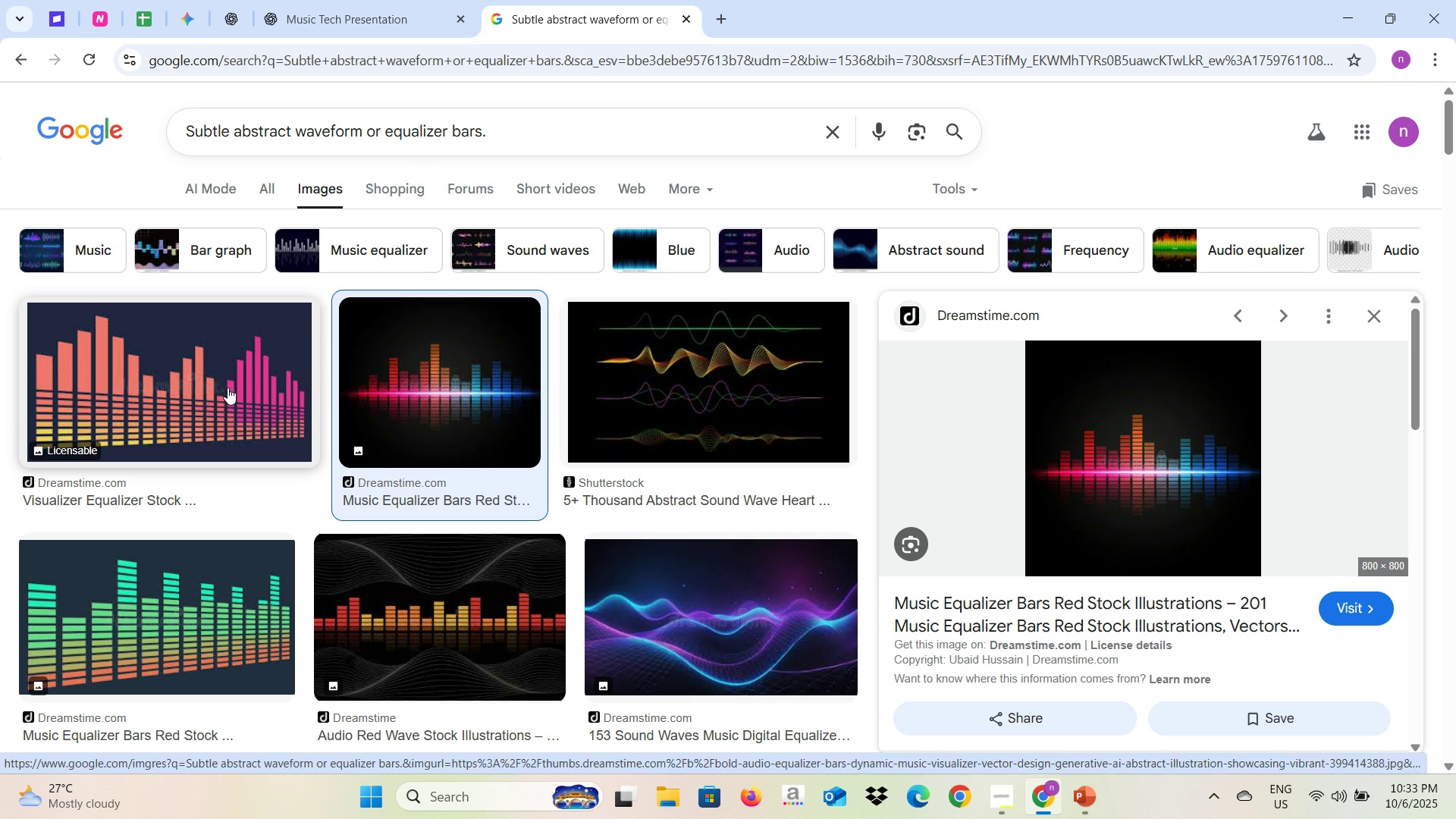 
scroll: coordinate [443, 552], scroll_direction: down, amount: 3.0
 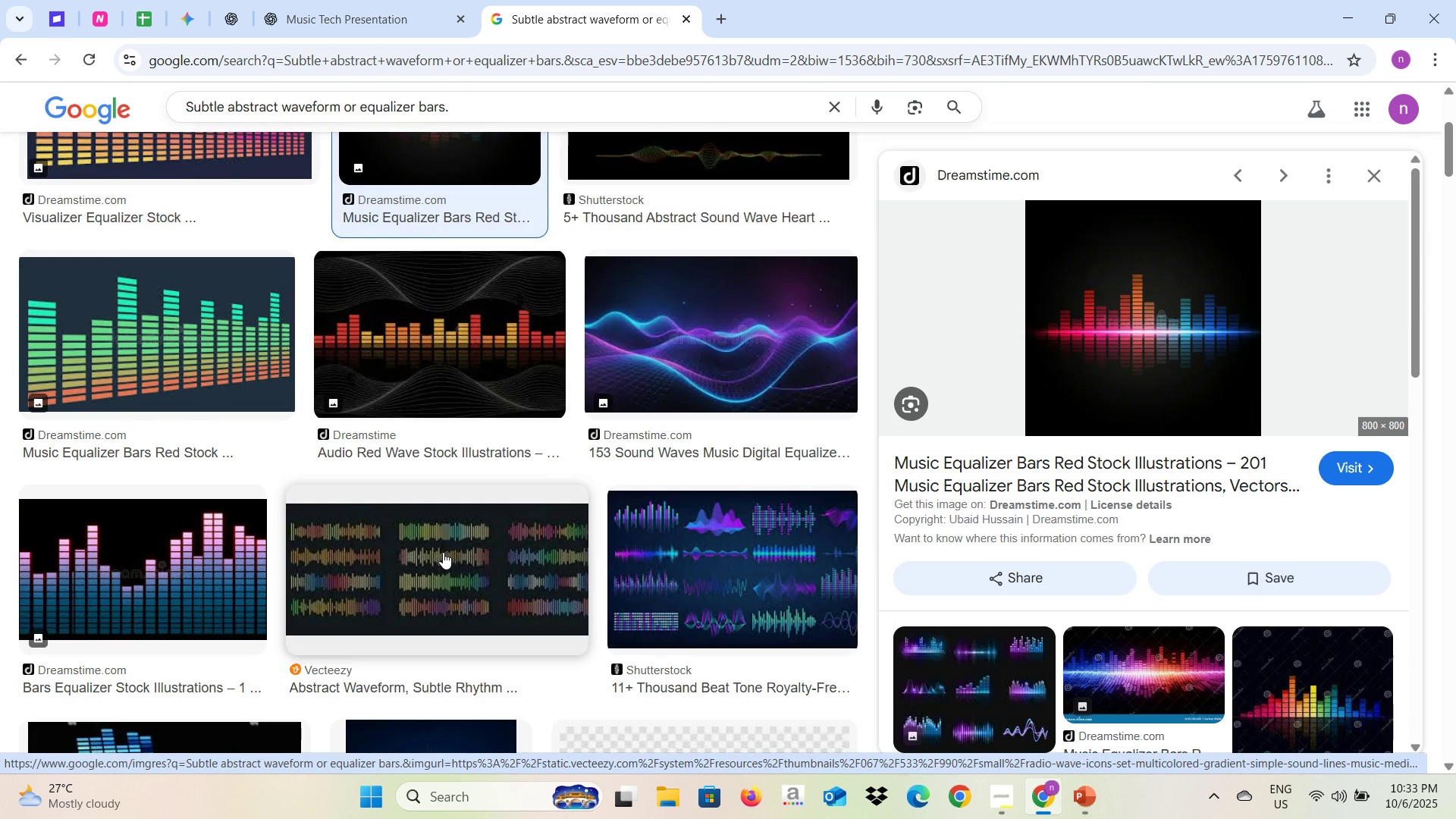 
scroll: coordinate [443, 552], scroll_direction: up, amount: 5.0
 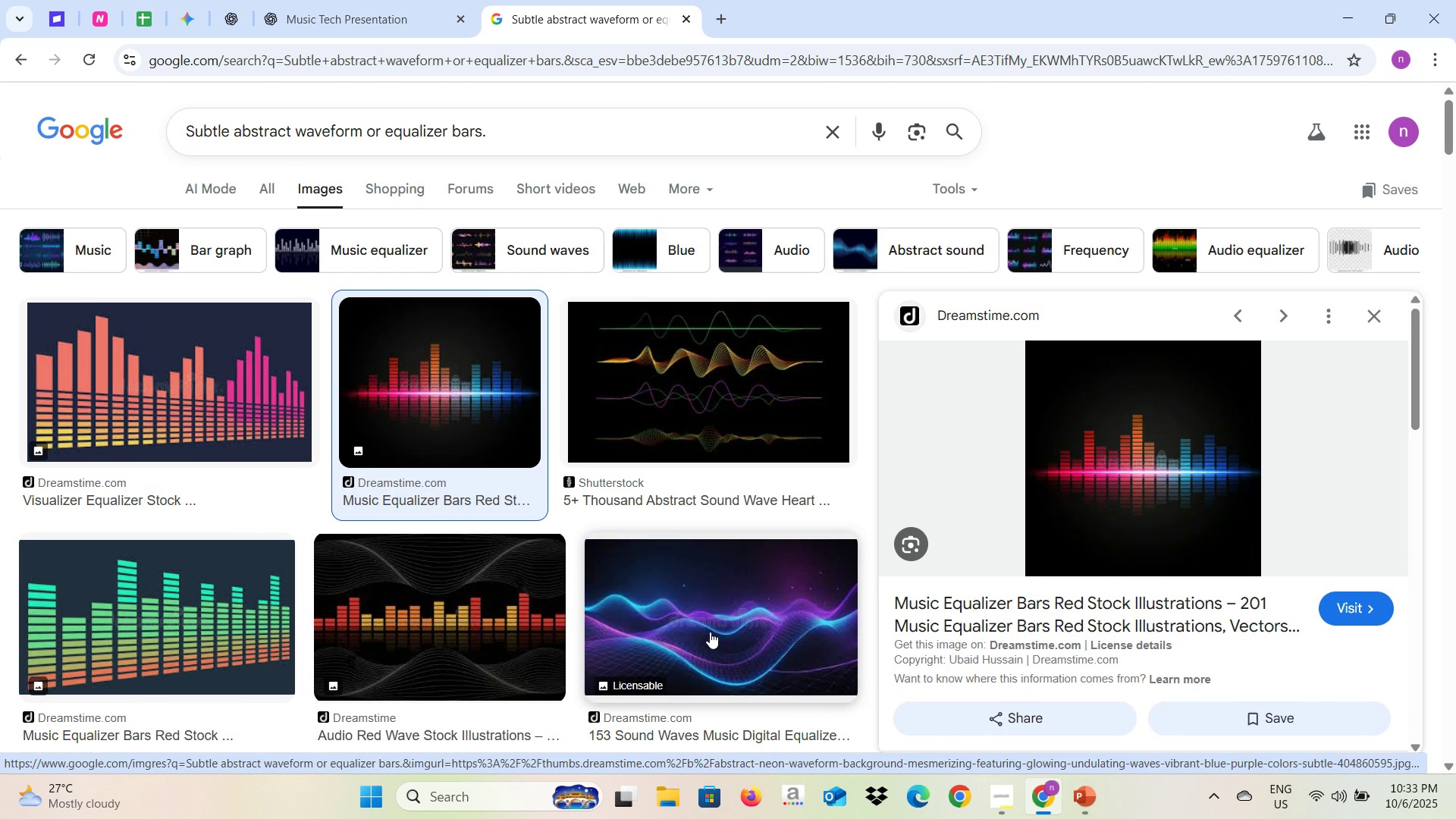 
left_click([710, 632])
 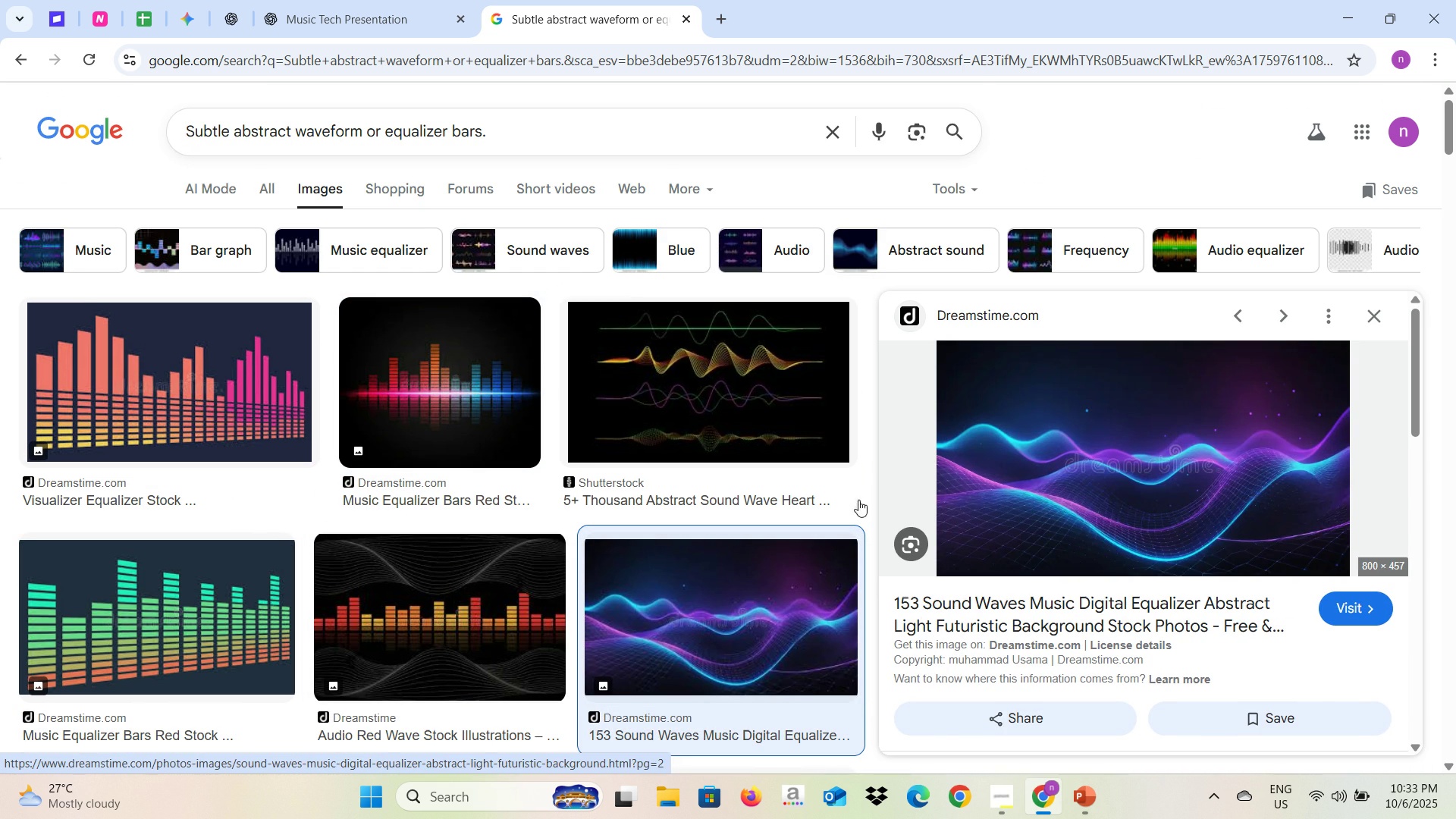 
left_click([682, 401])
 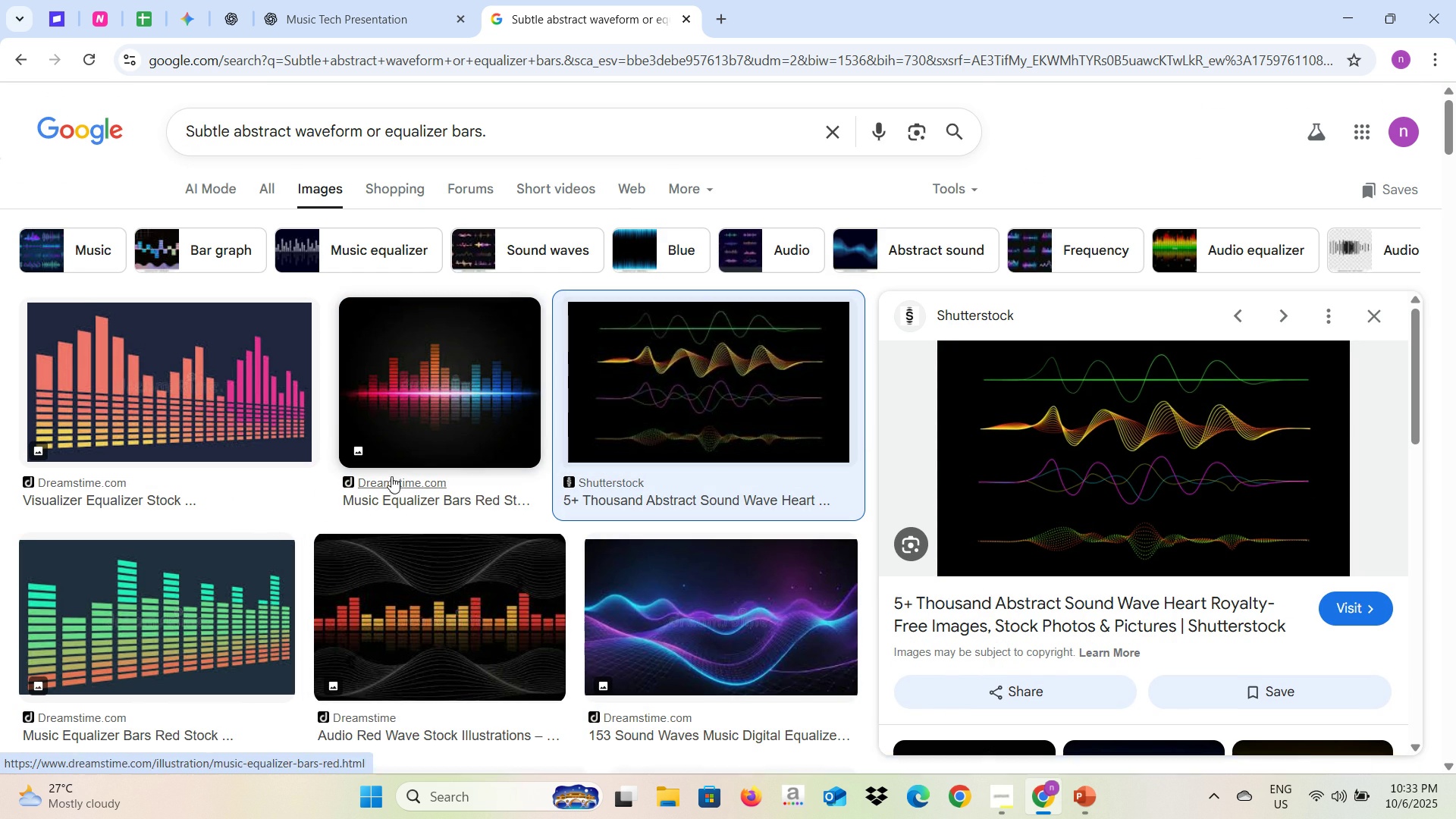 
left_click([253, 379])
 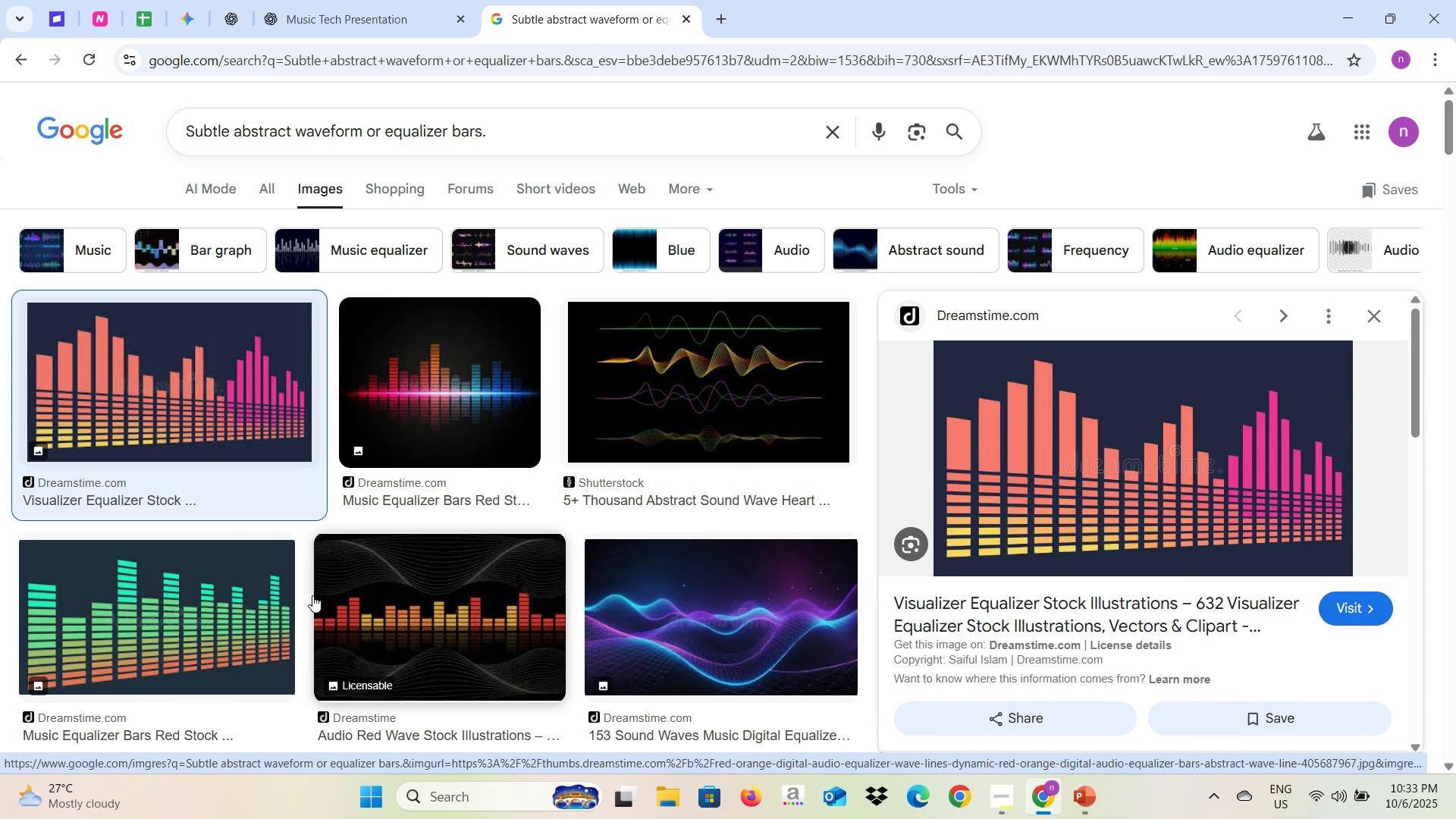 
left_click([240, 607])
 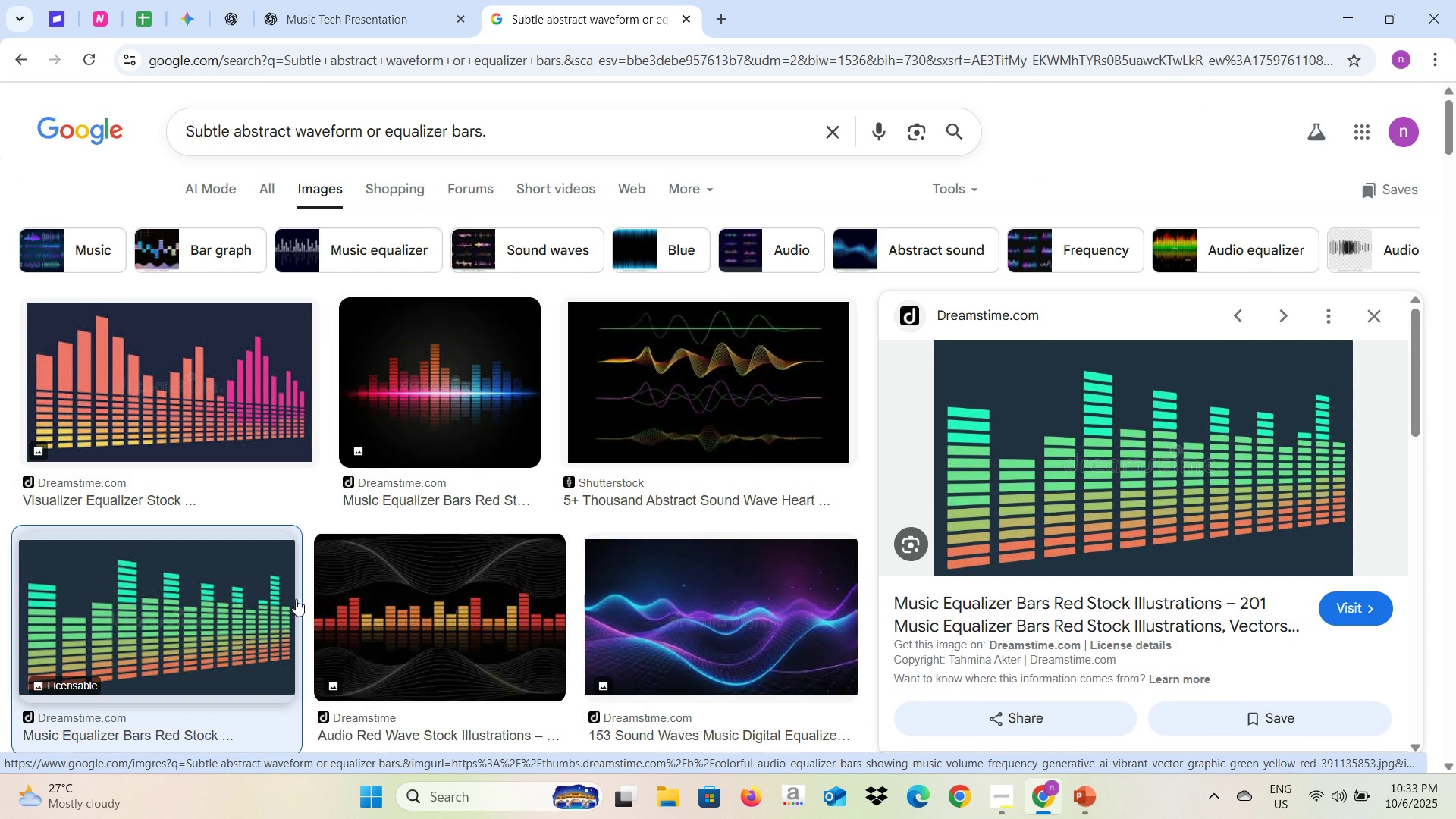 
scroll: coordinate [531, 598], scroll_direction: down, amount: 2.0
 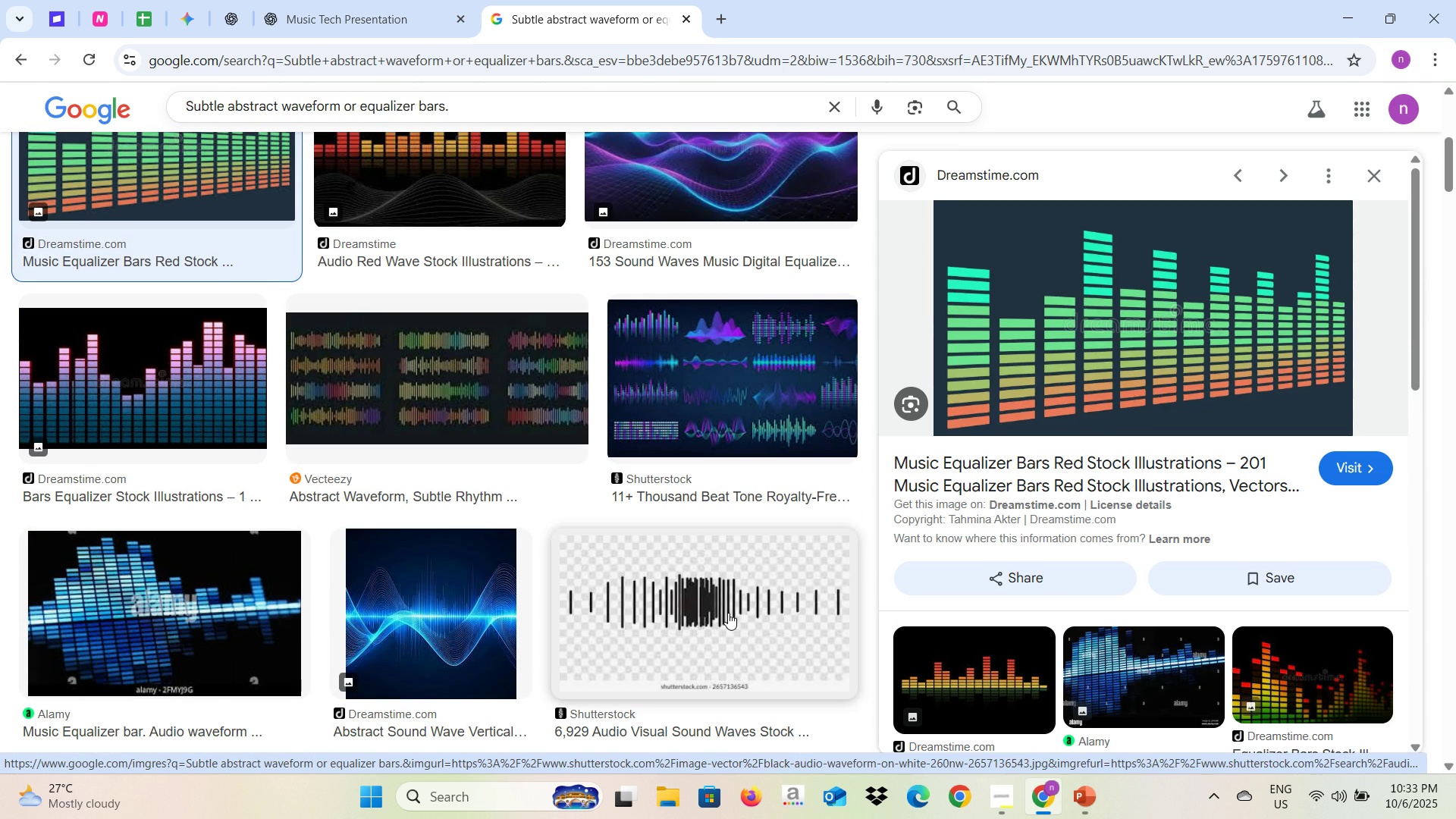 
left_click([452, 647])
 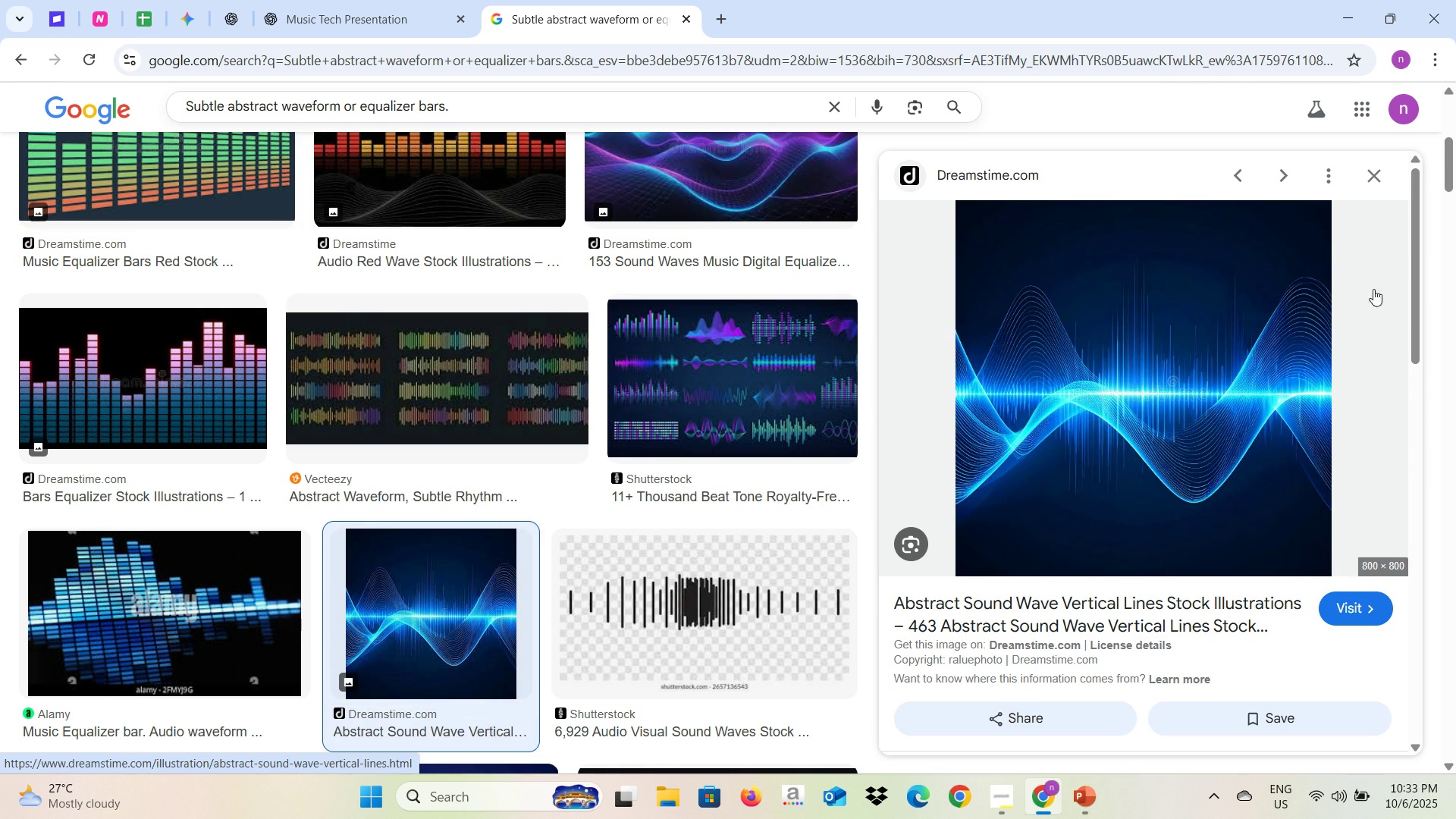 
left_click([1376, 182])
 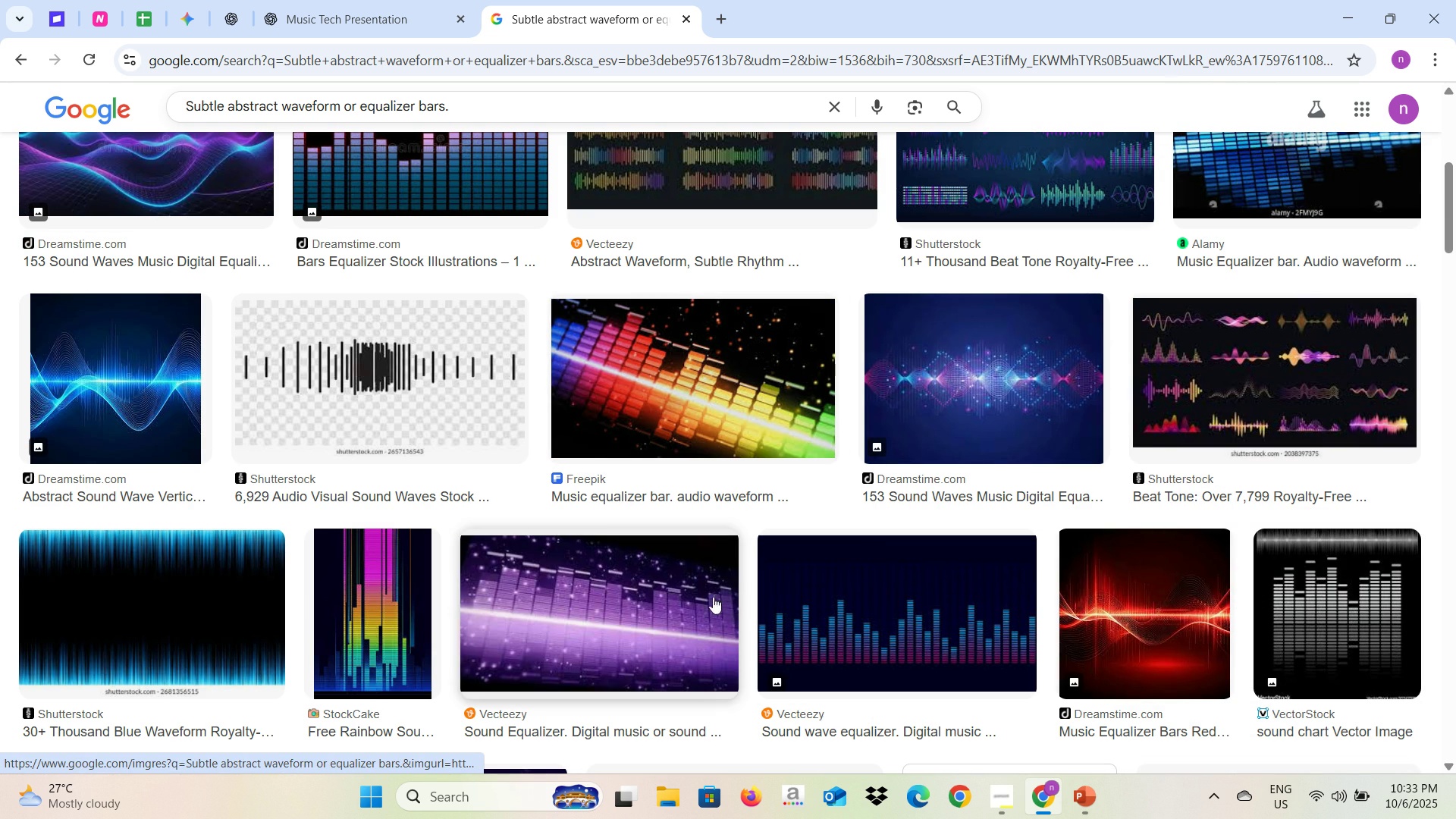 
key(Alt+AltLeft)
 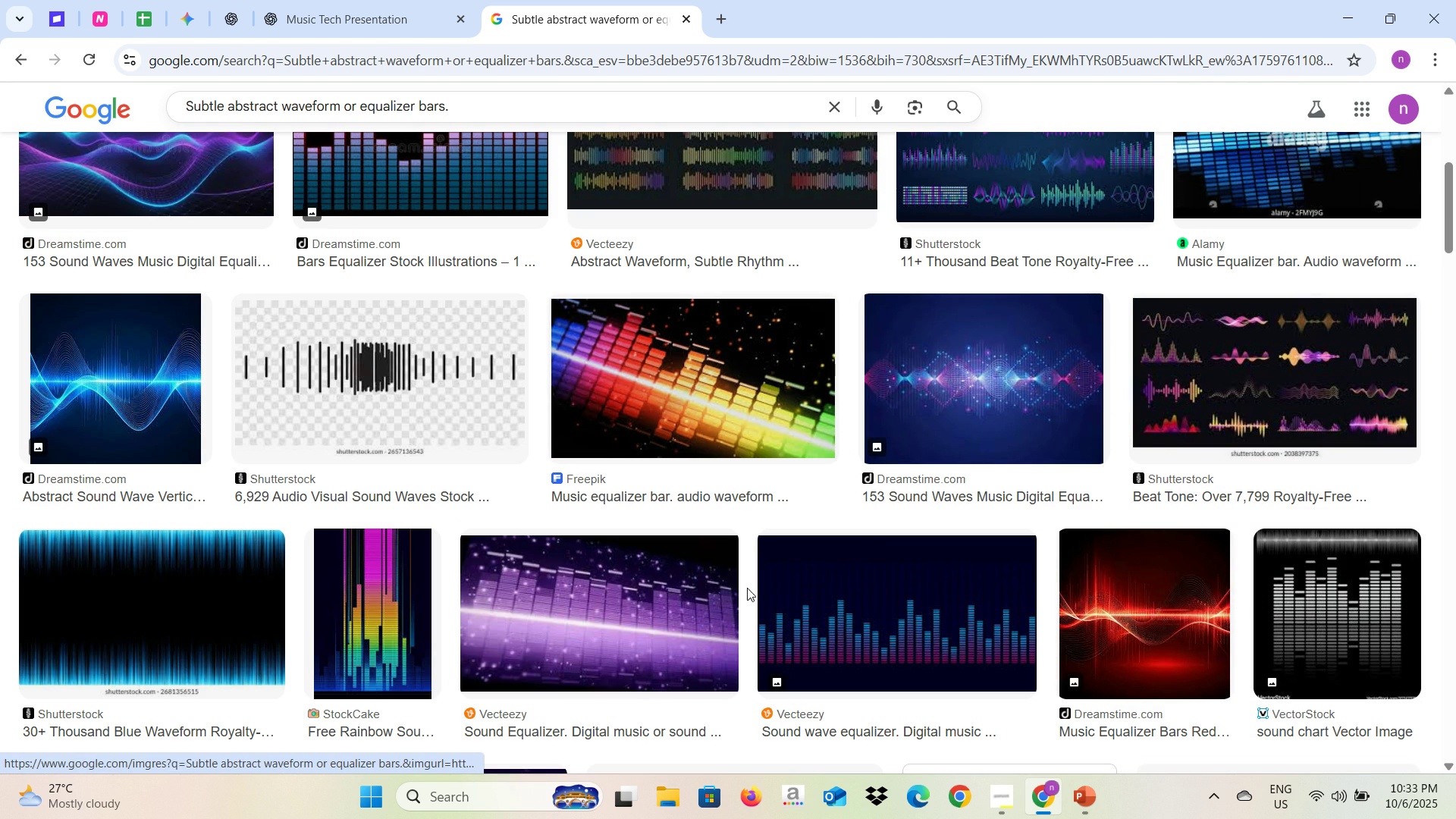 
key(Alt+Tab)
 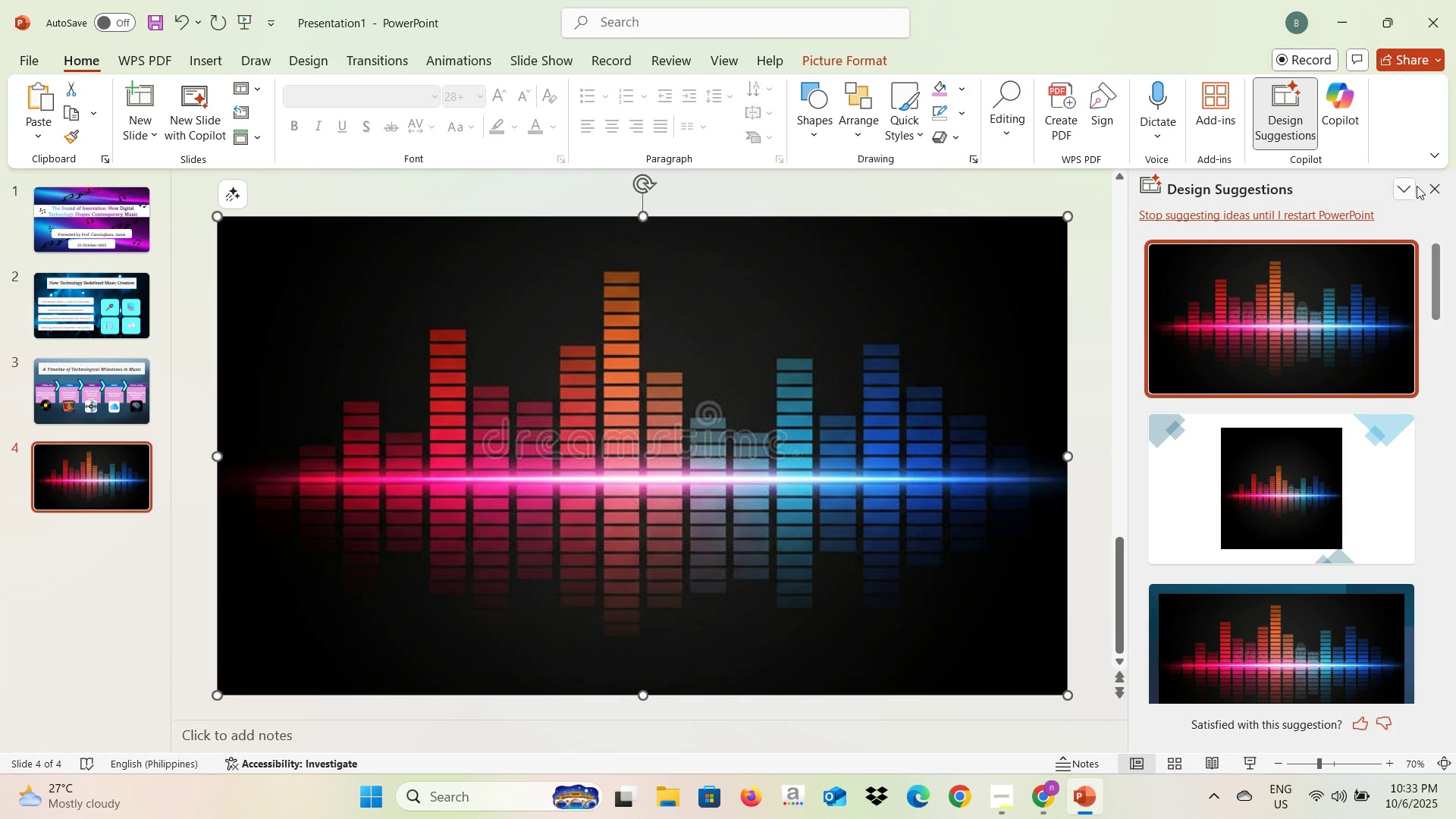 
left_click([1424, 183])
 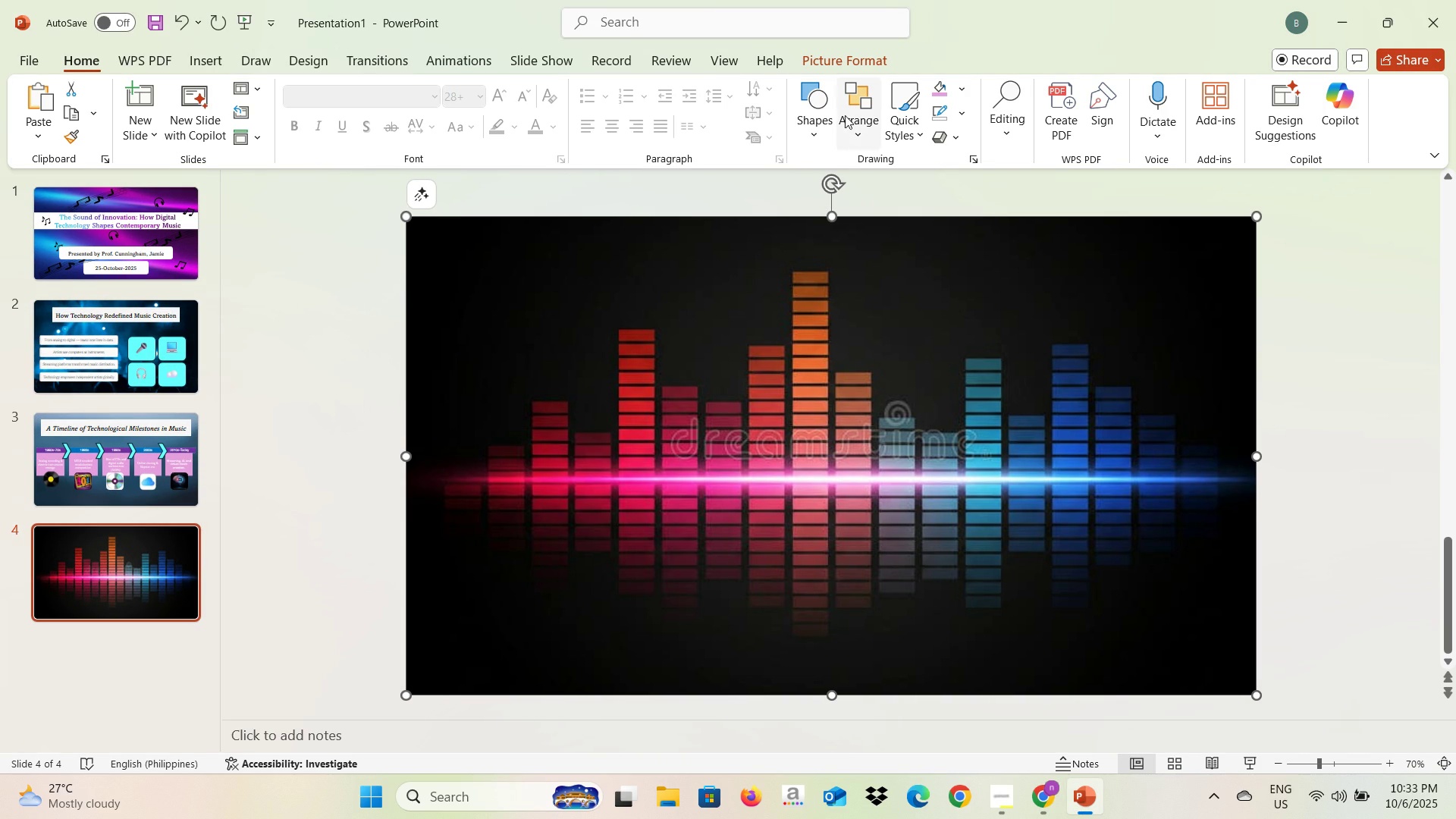 
left_click([817, 106])
 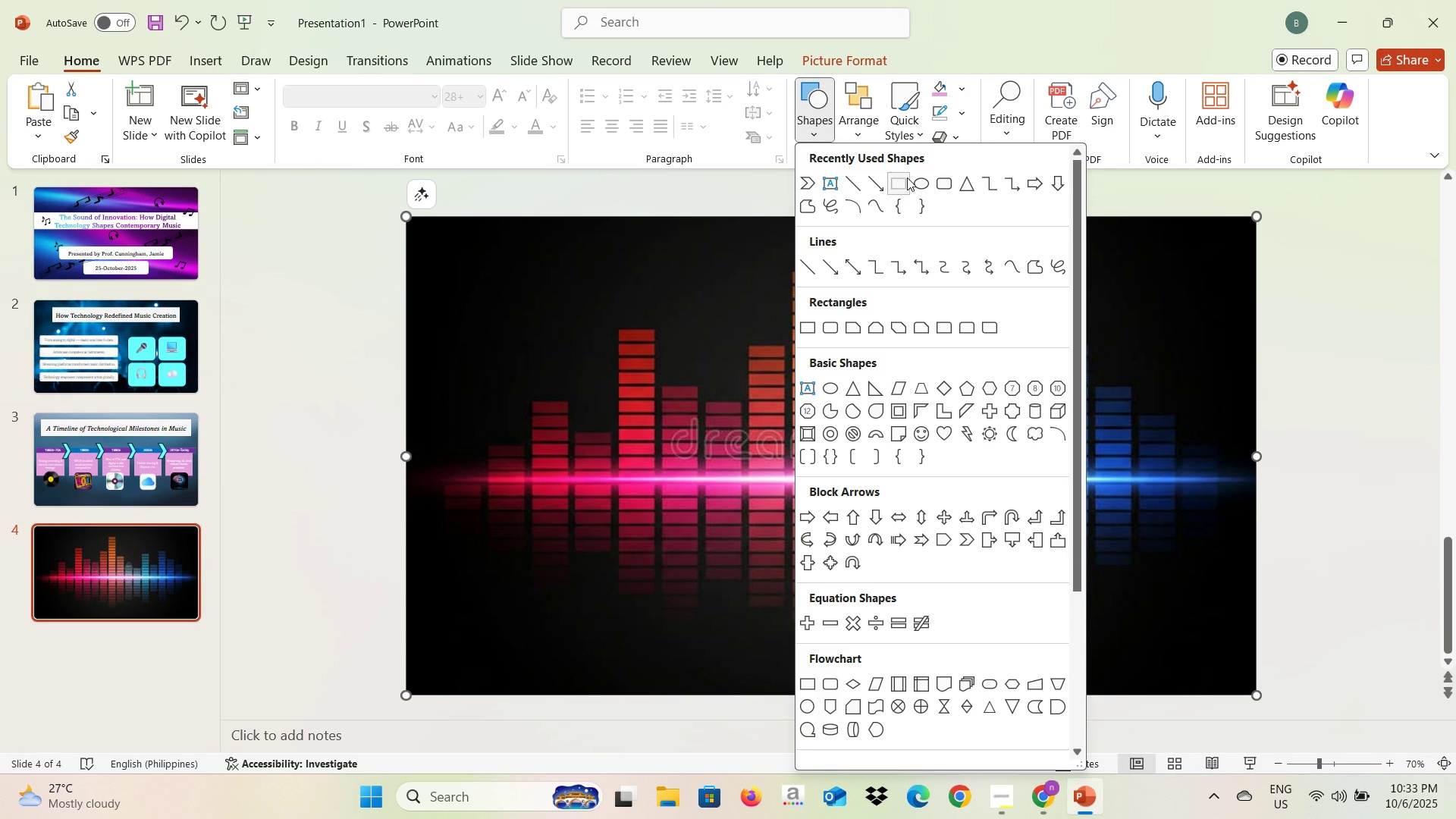 
left_click([907, 177])
 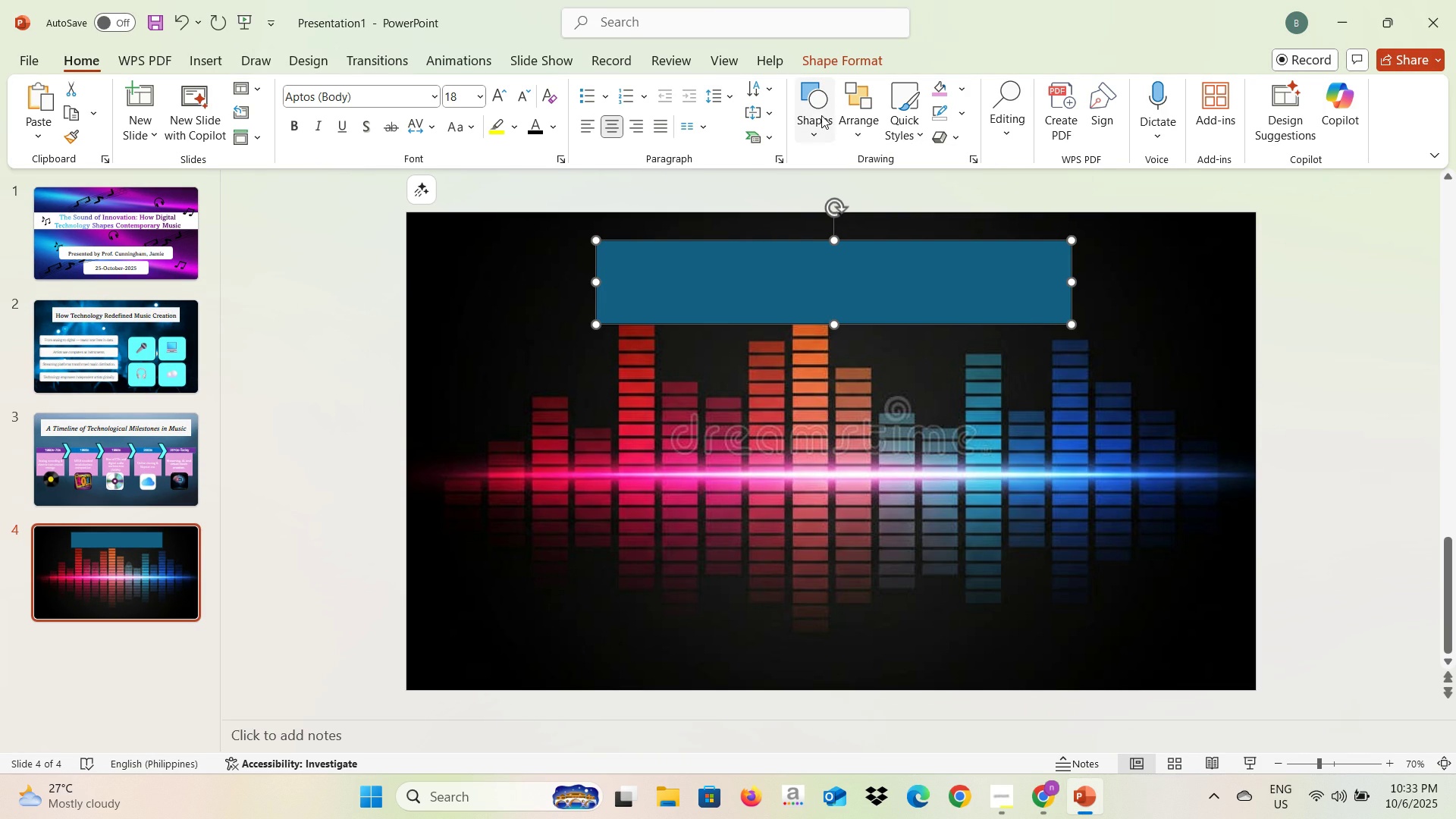 
wait(5.76)
 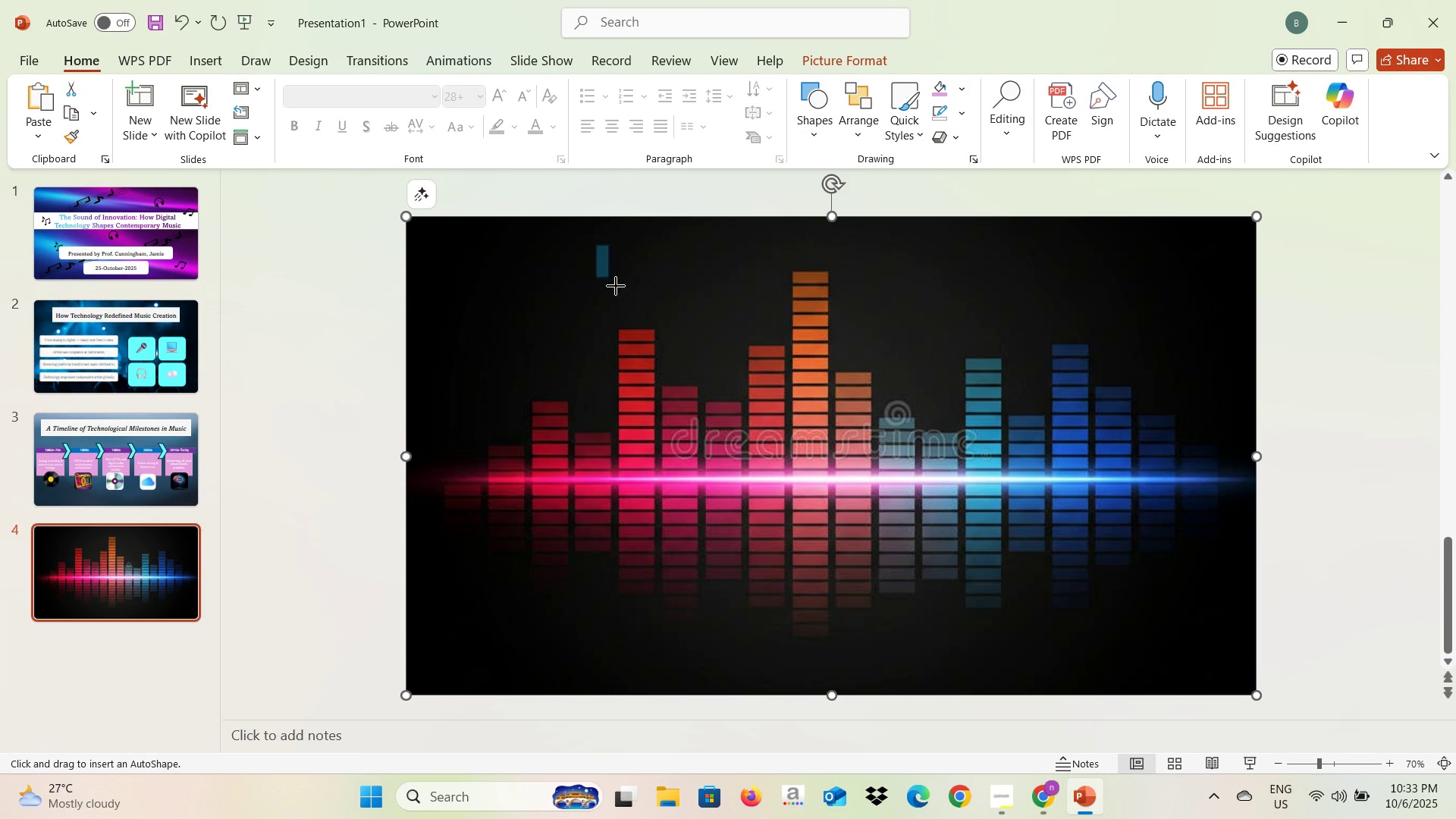 
left_click([962, 98])
 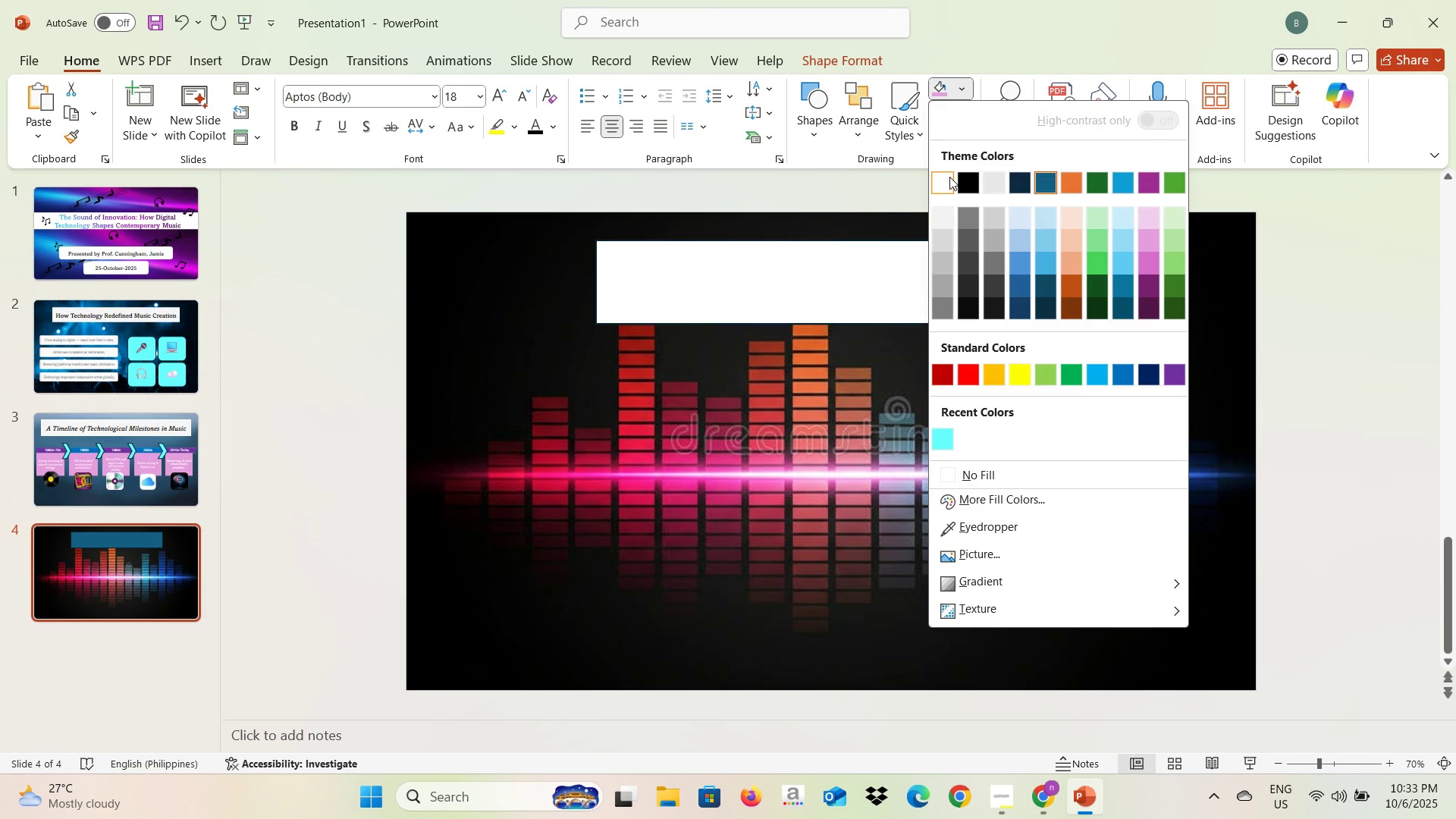 
left_click([949, 177])
 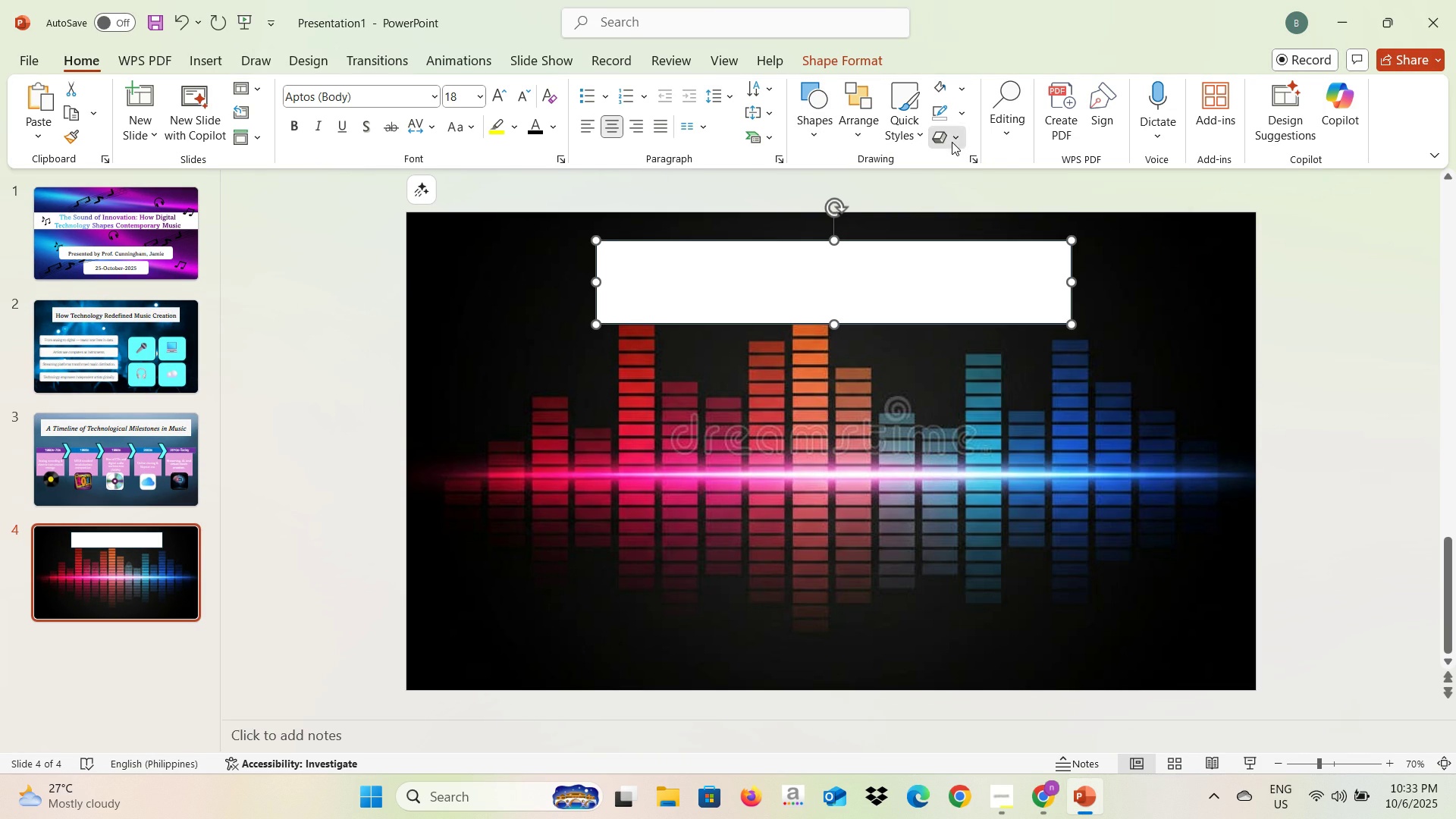 
left_click([952, 142])
 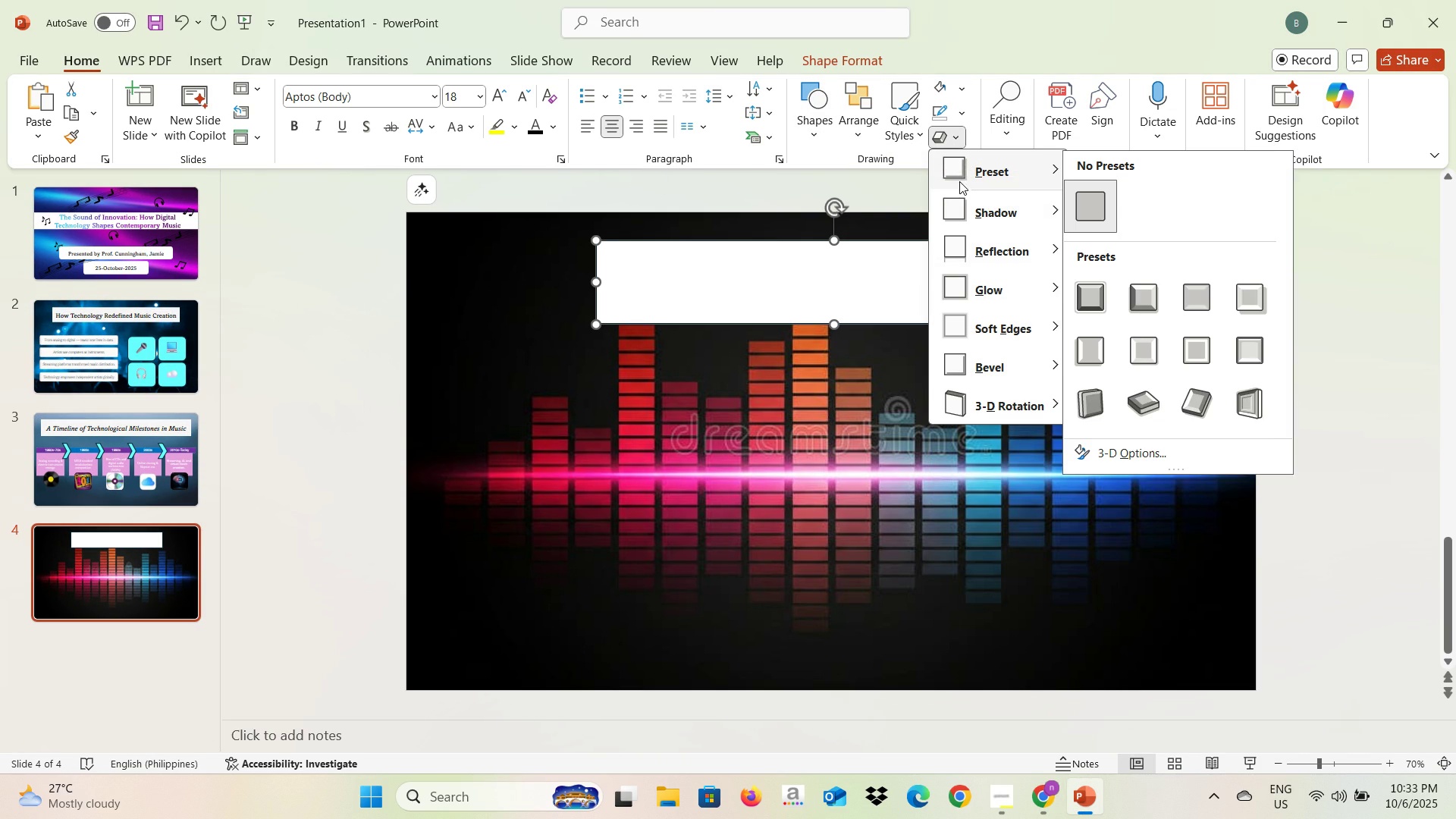 
left_click([959, 181])
 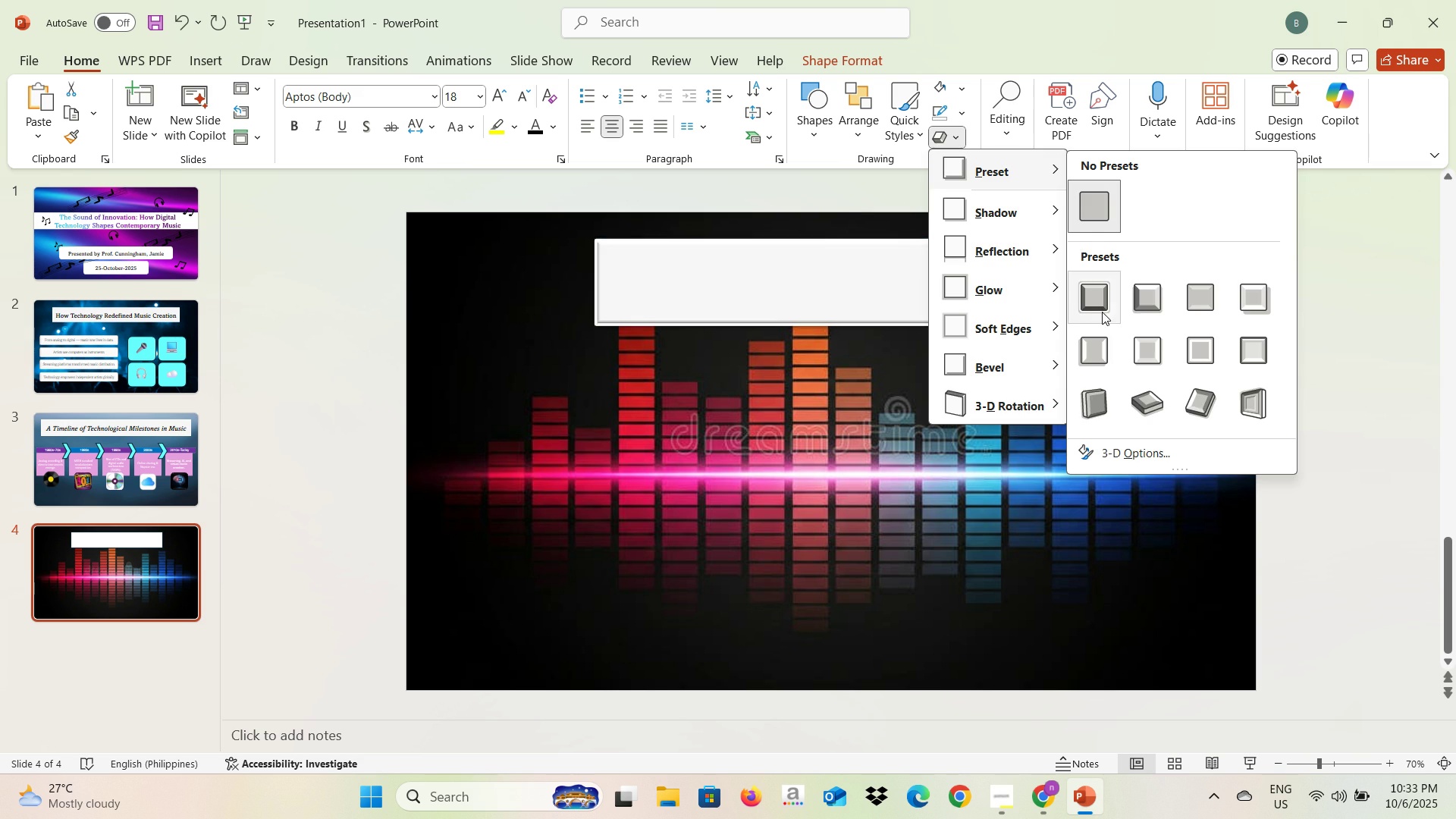 
left_click([1102, 312])
 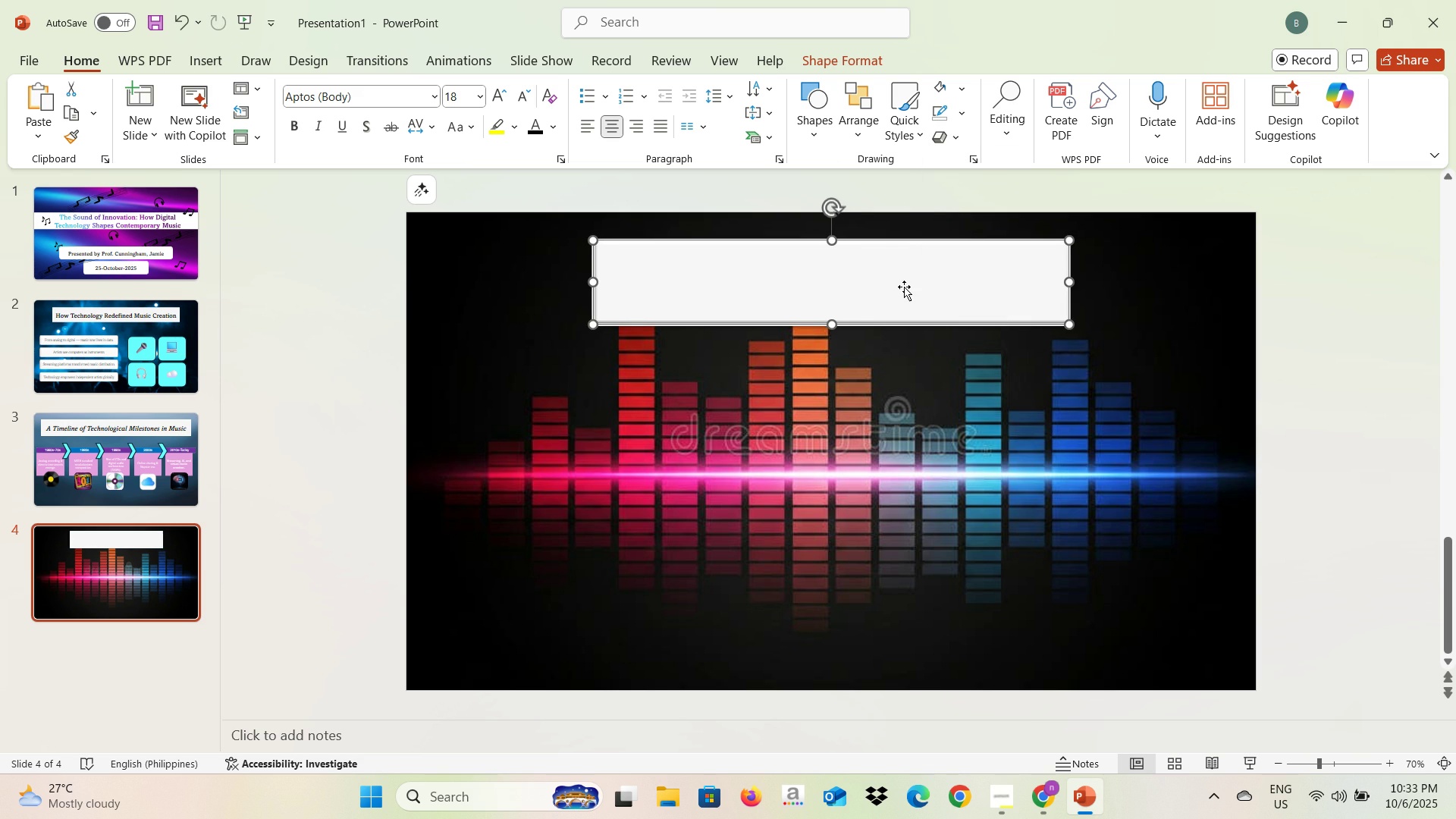 
key(Alt+AltLeft)
 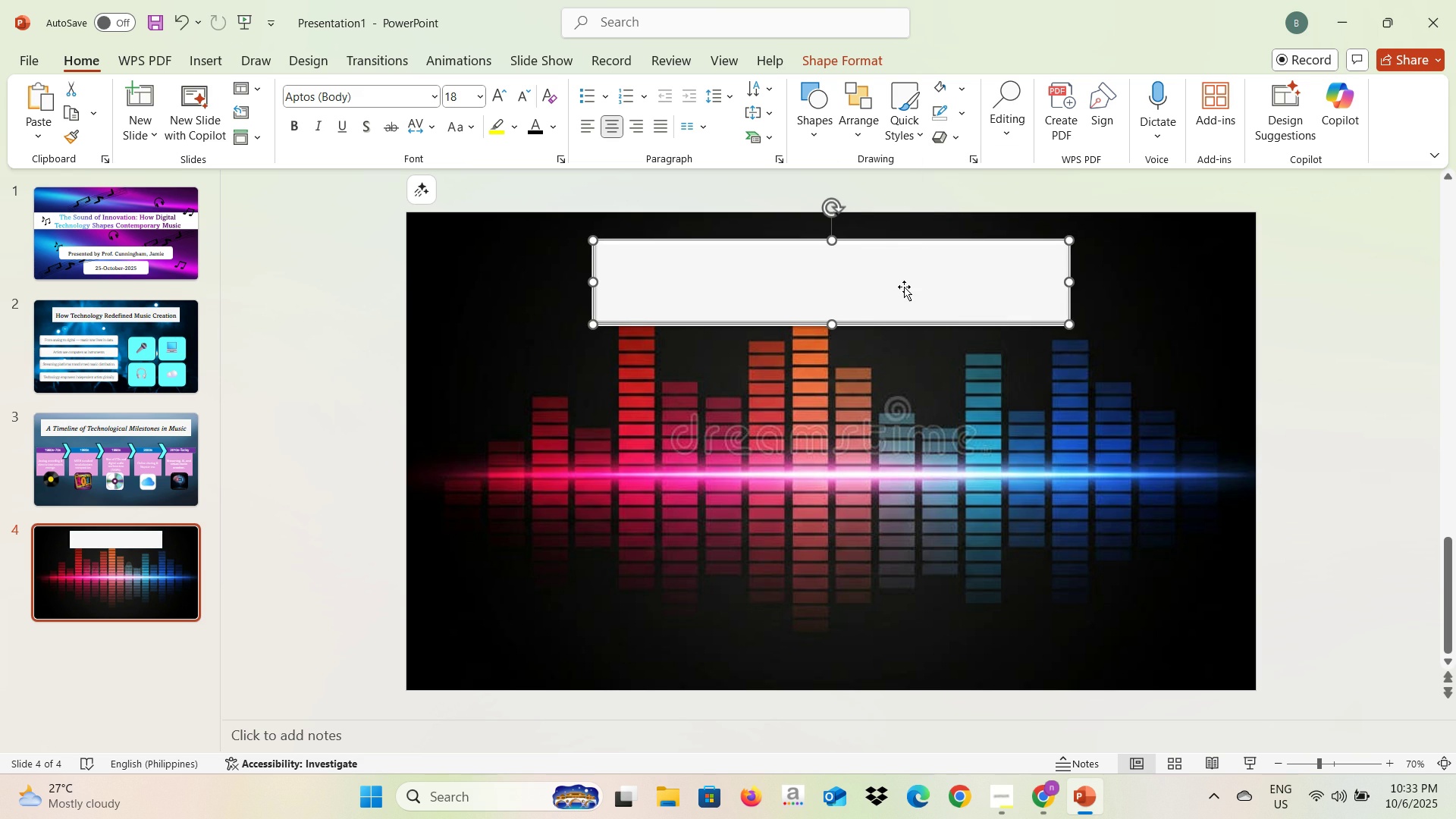 
key(Alt+Tab)
 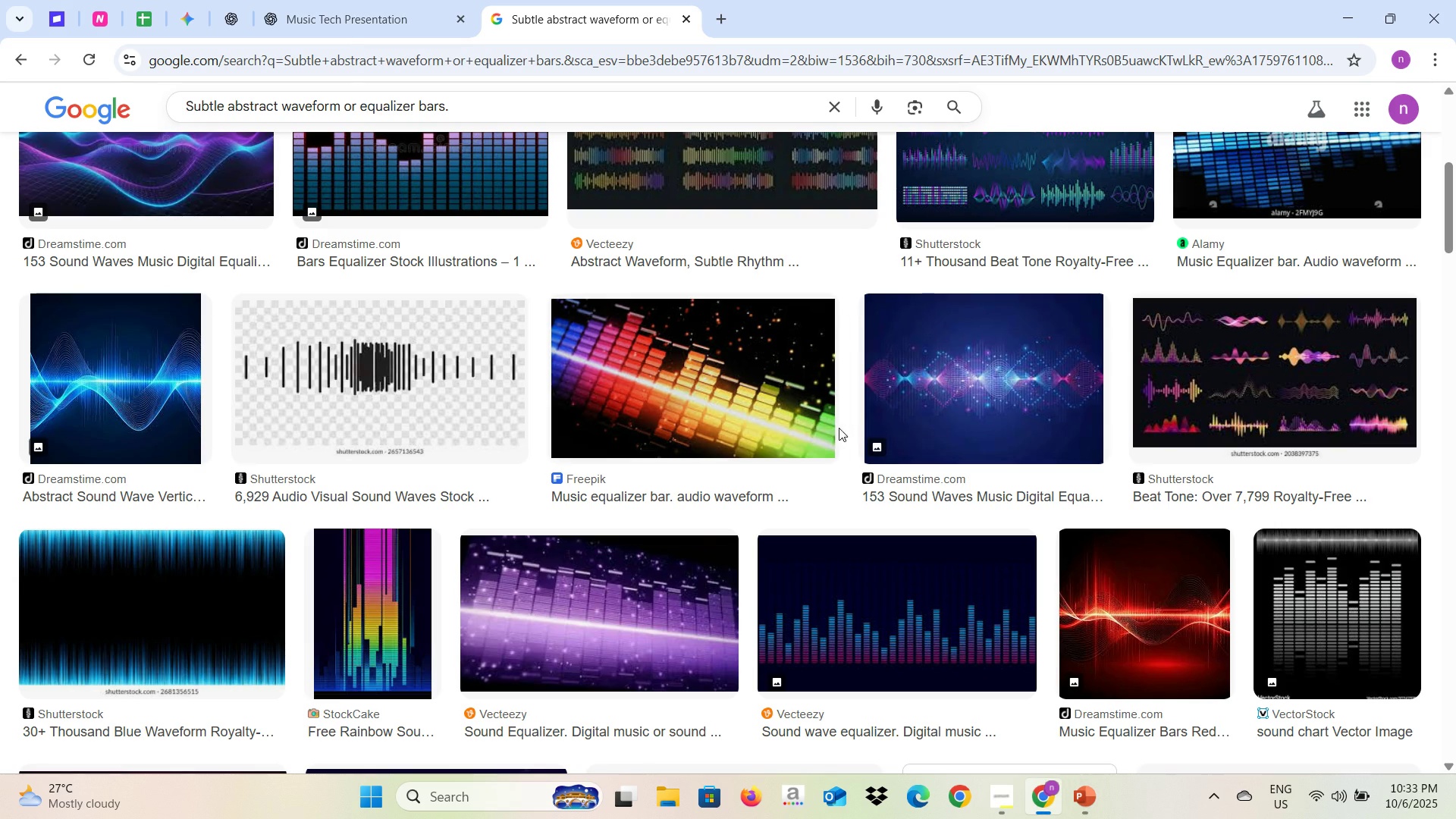 
key(Alt+AltLeft)
 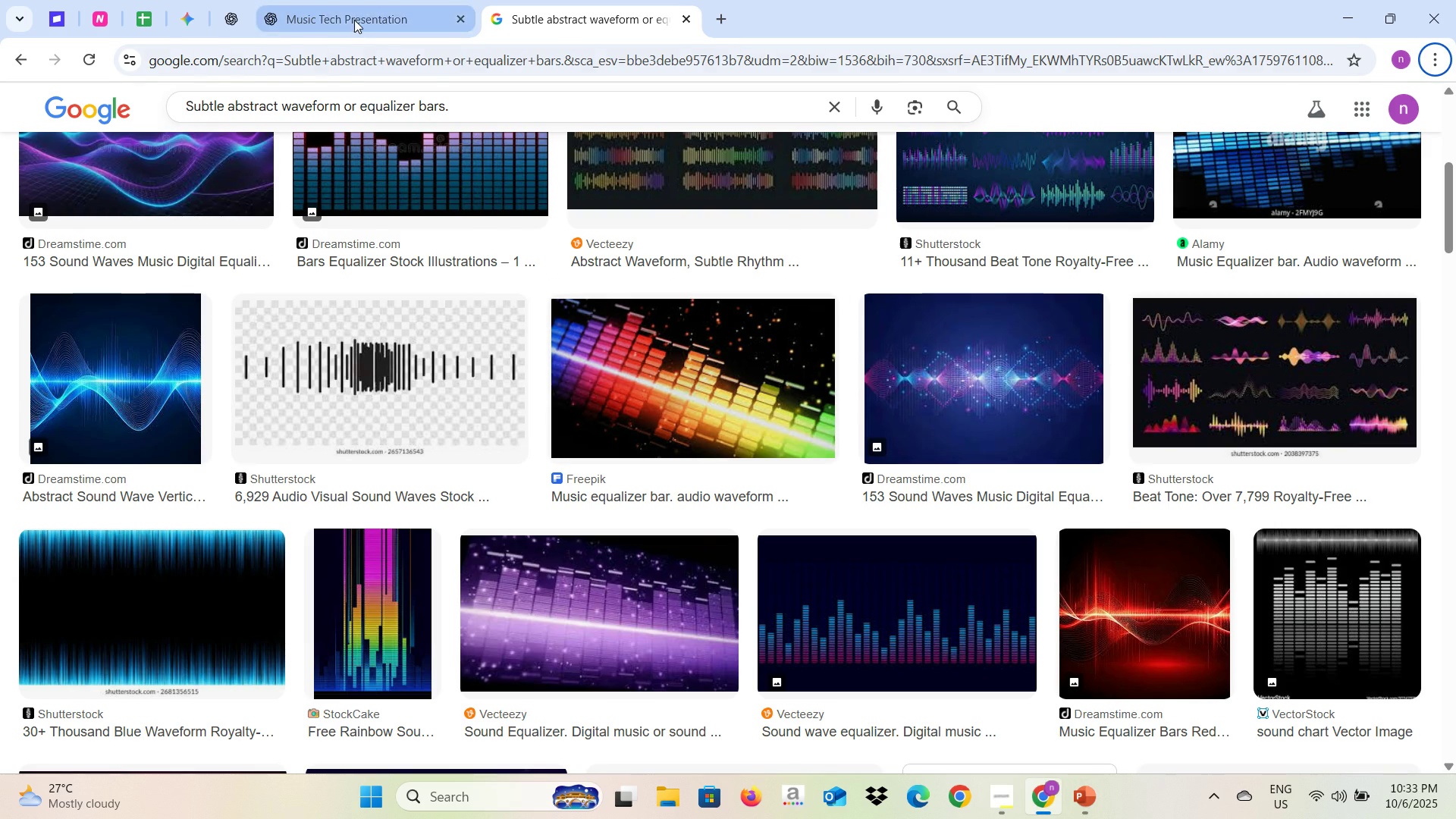 
left_click([354, 20])